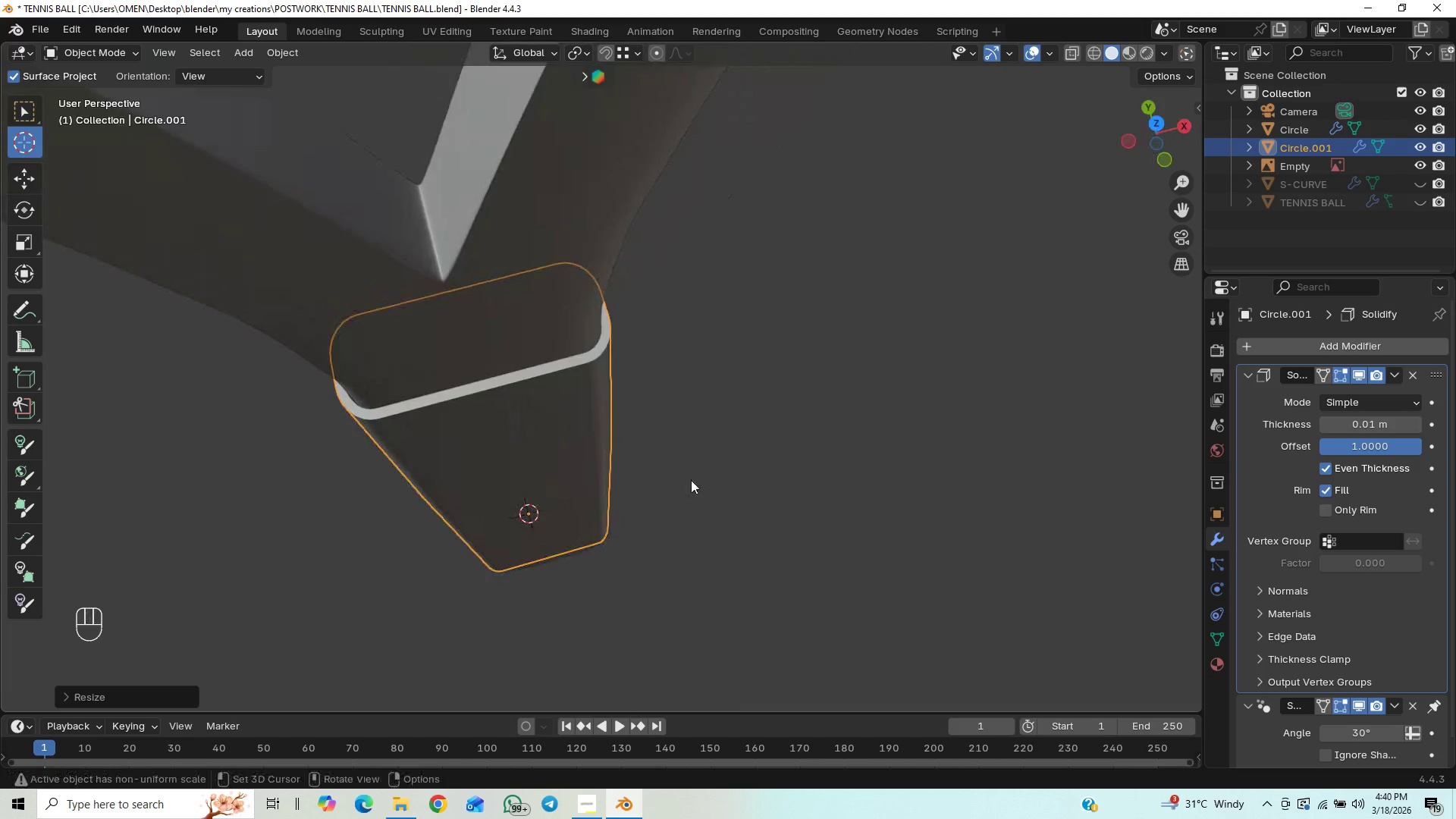 
hold_key(key=ShiftLeft, duration=0.53)
scroll: coordinate [640, 466], scroll_direction: up, amount: 1.0
 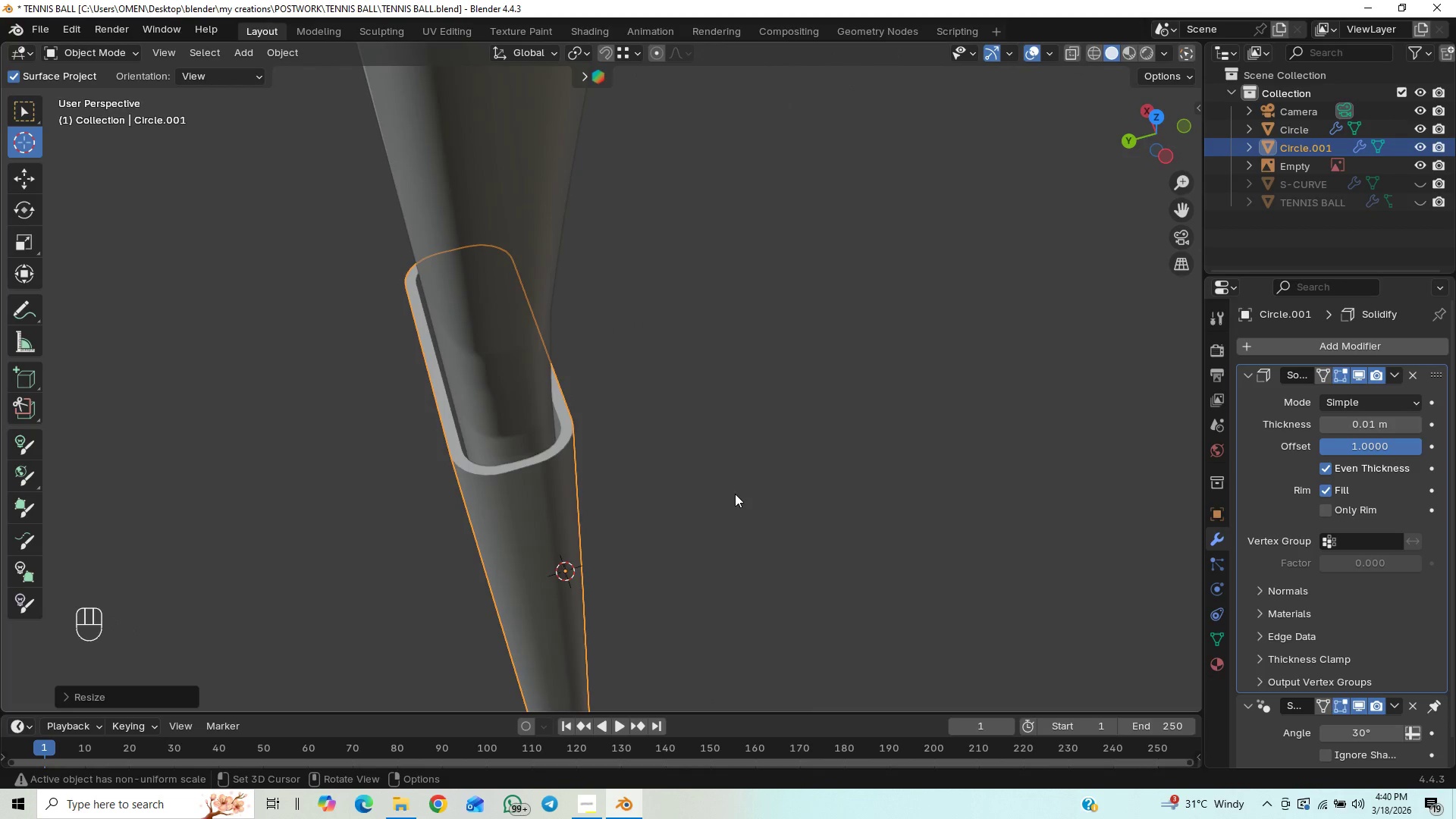 
wait(5.86)
 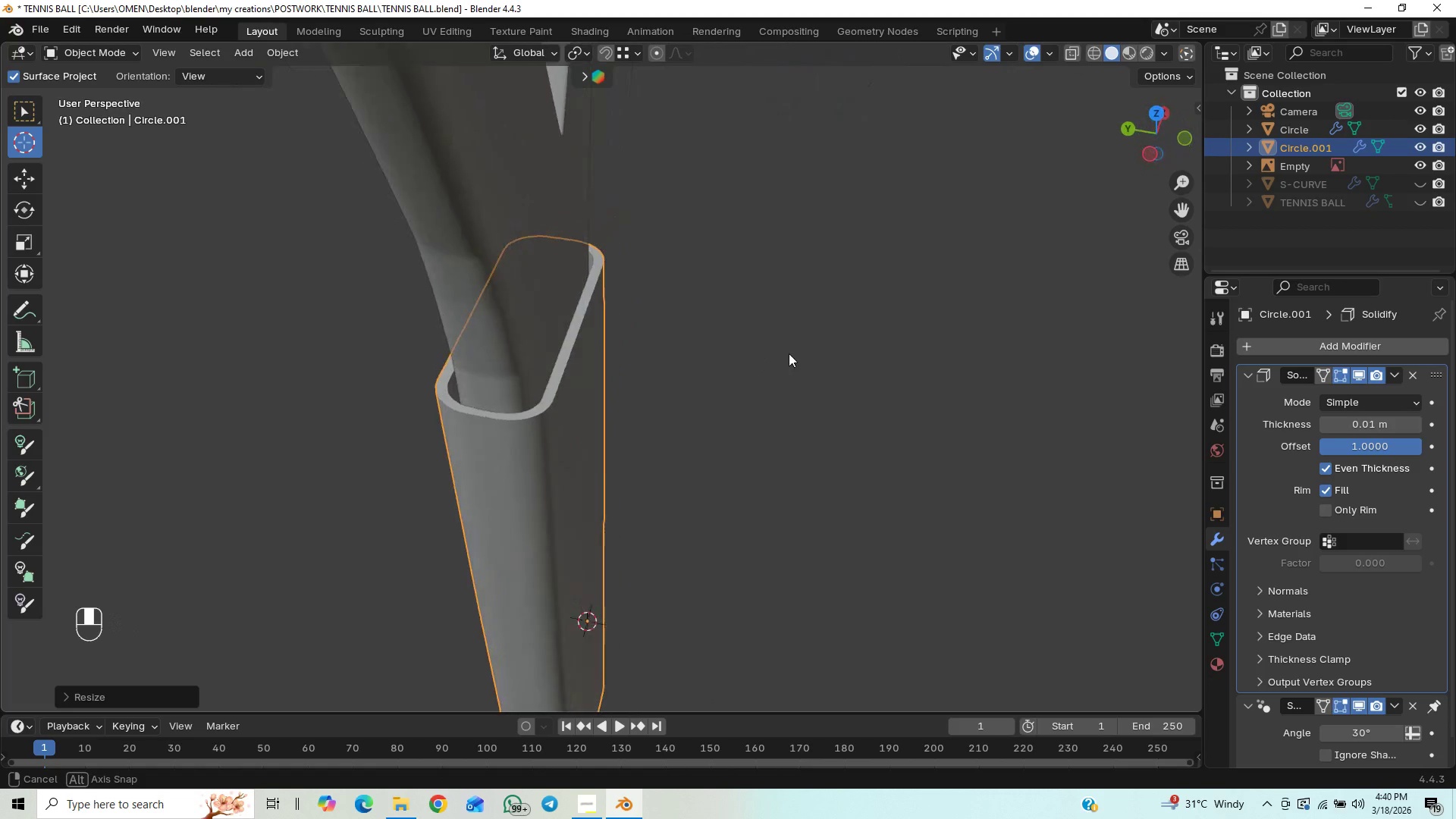 
scroll: coordinate [666, 447], scroll_direction: down, amount: 2.0
 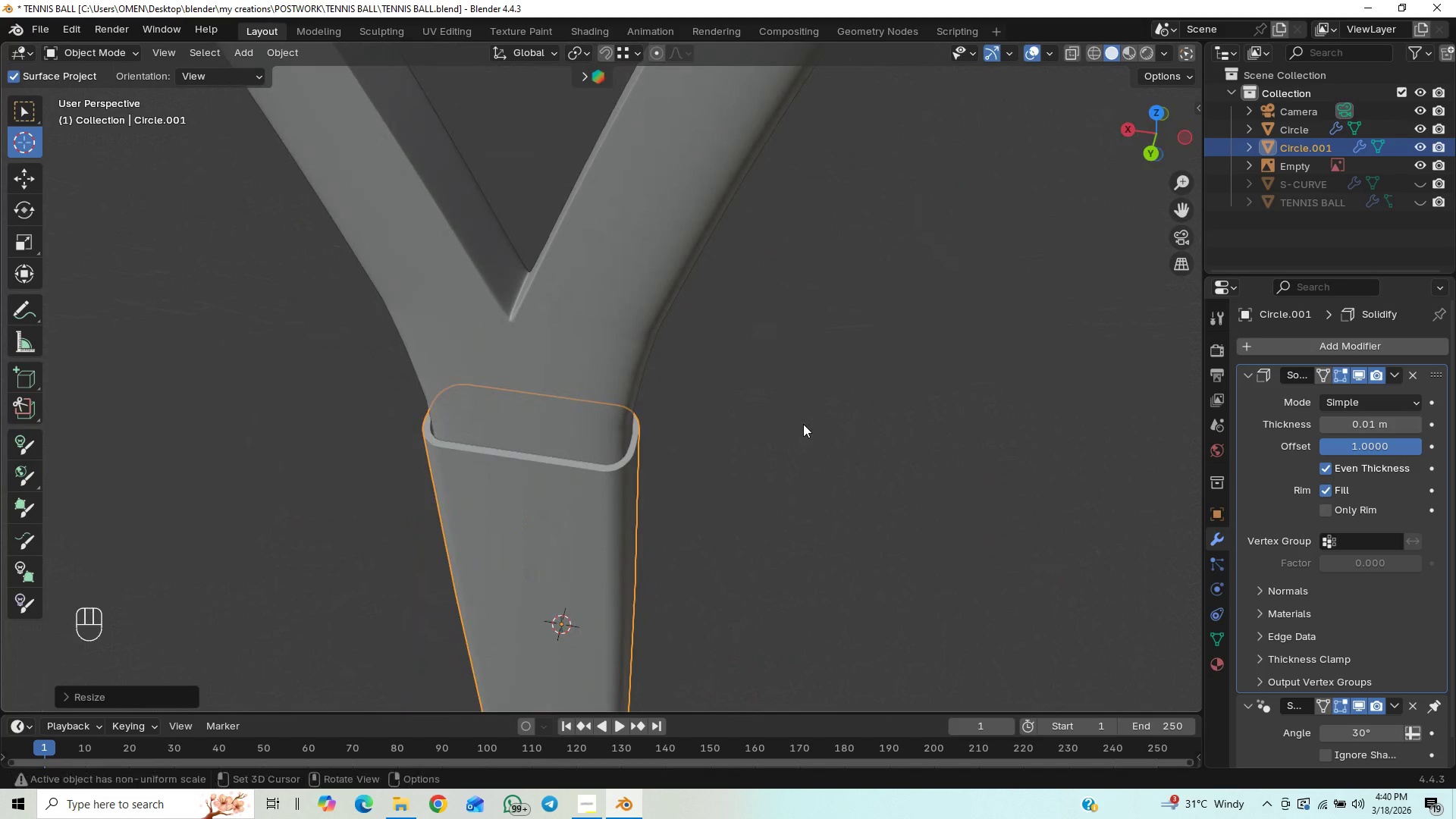 
scroll: coordinate [759, 453], scroll_direction: up, amount: 2.0
 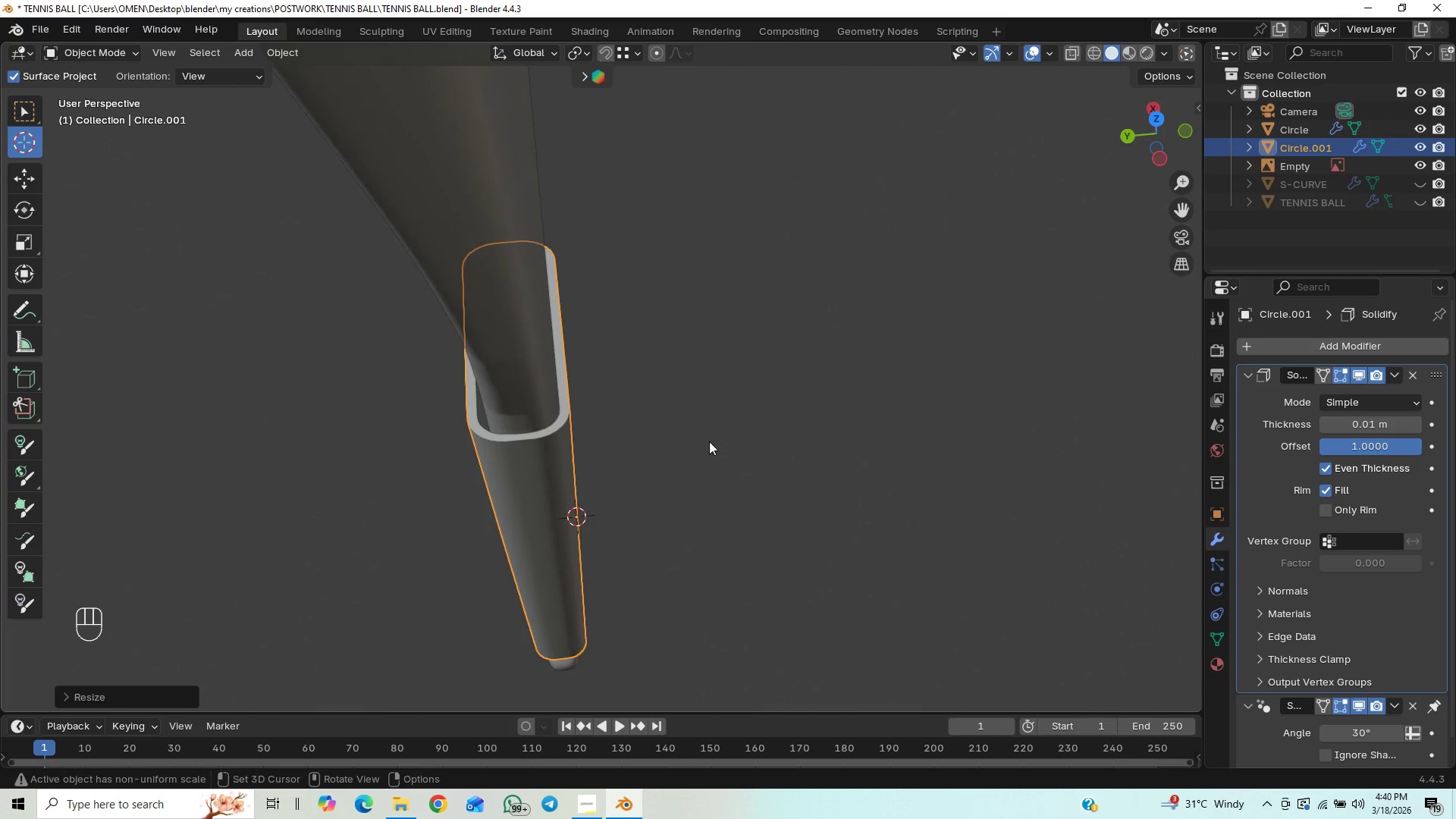 
key(S)
 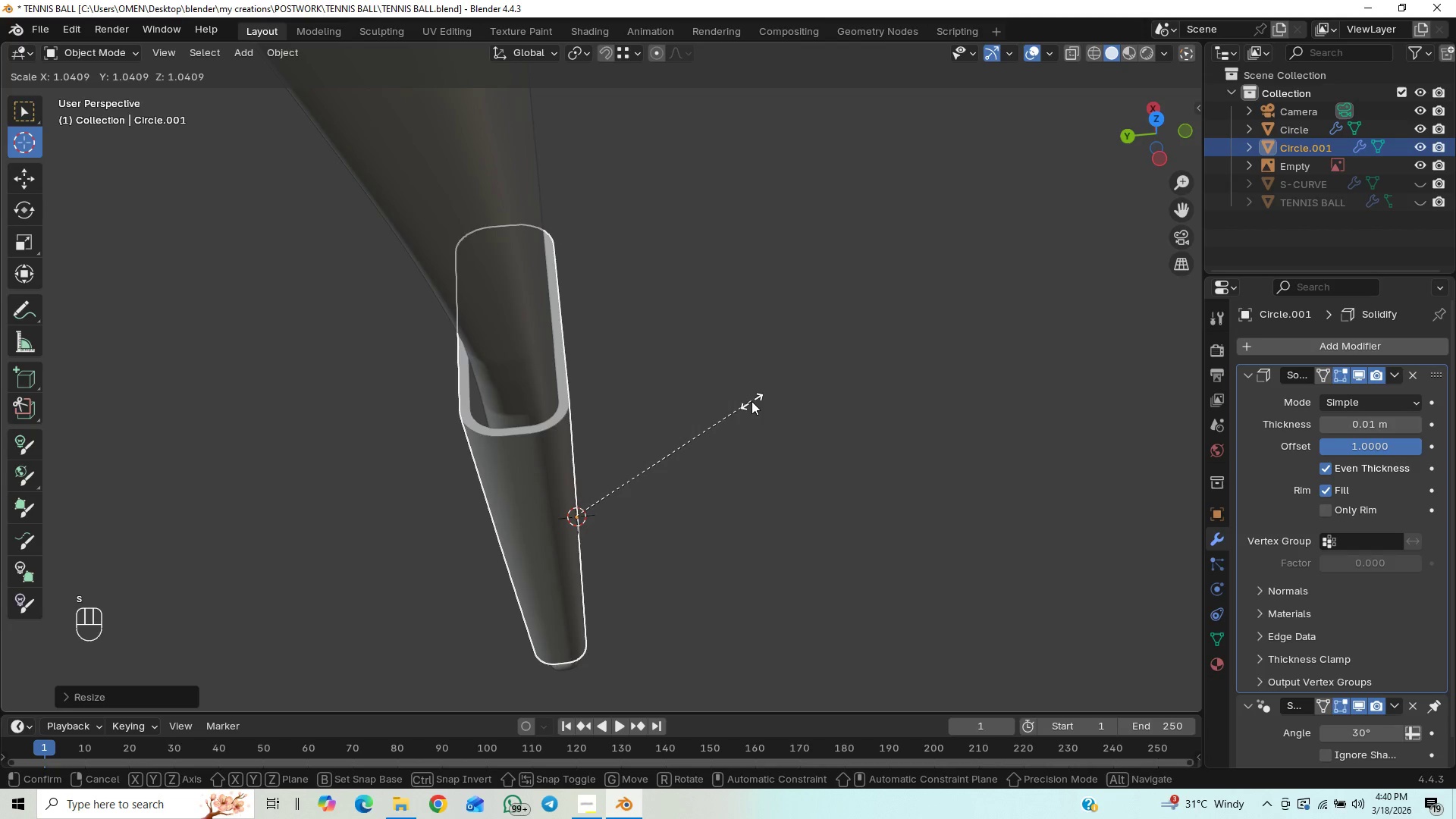 
key(Y)
 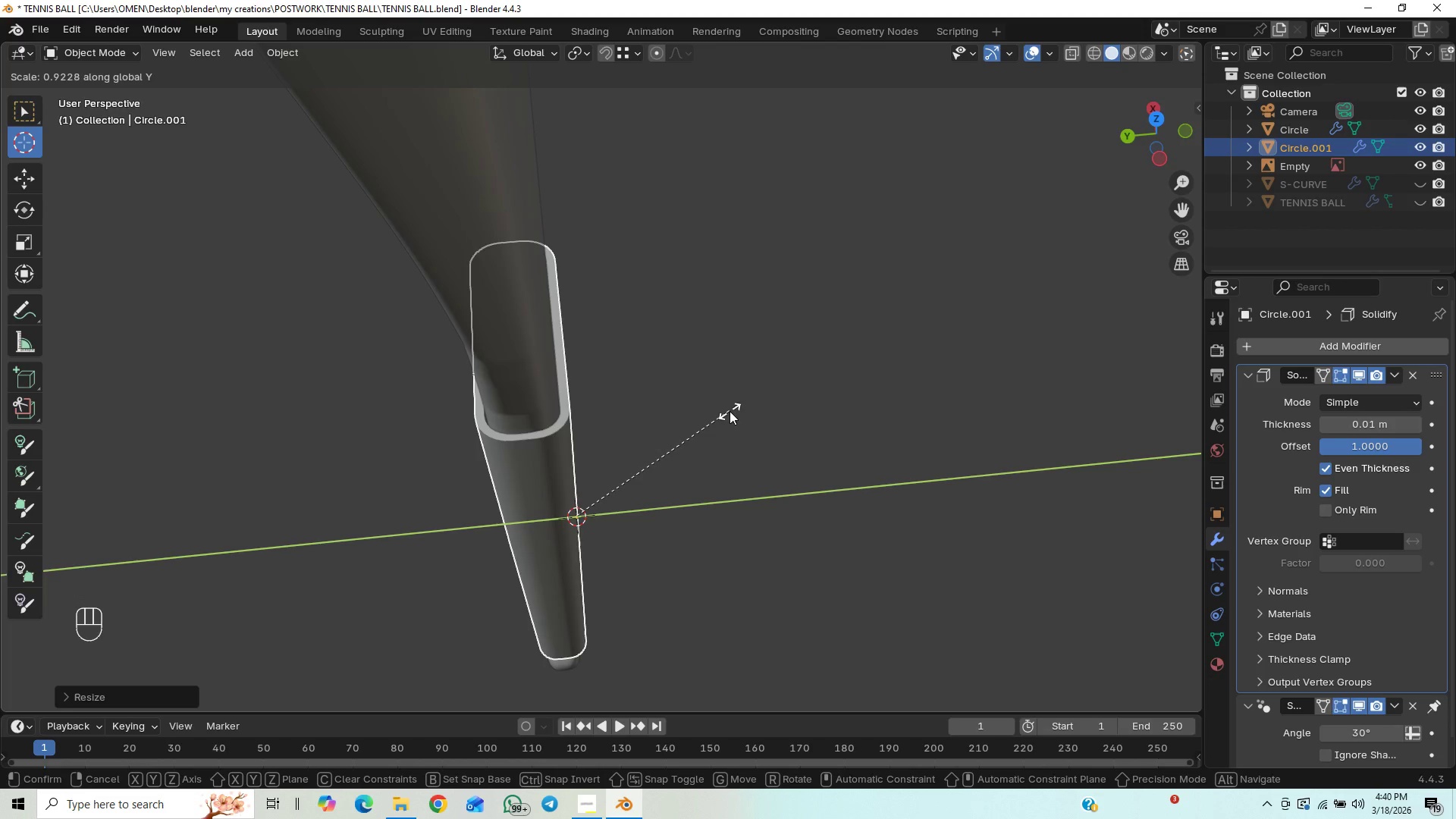 
left_click([730, 411])
 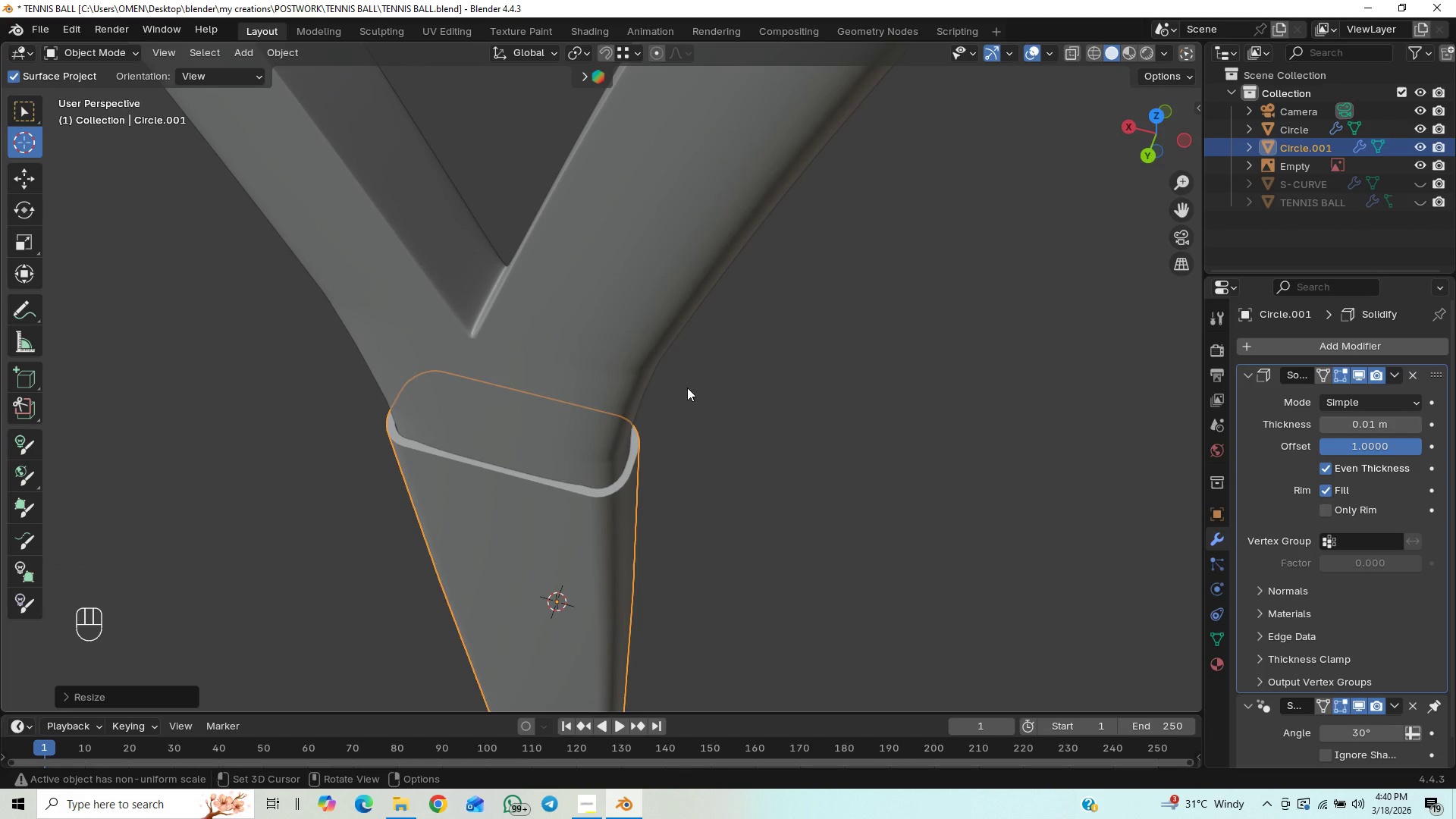 
type(SY)
 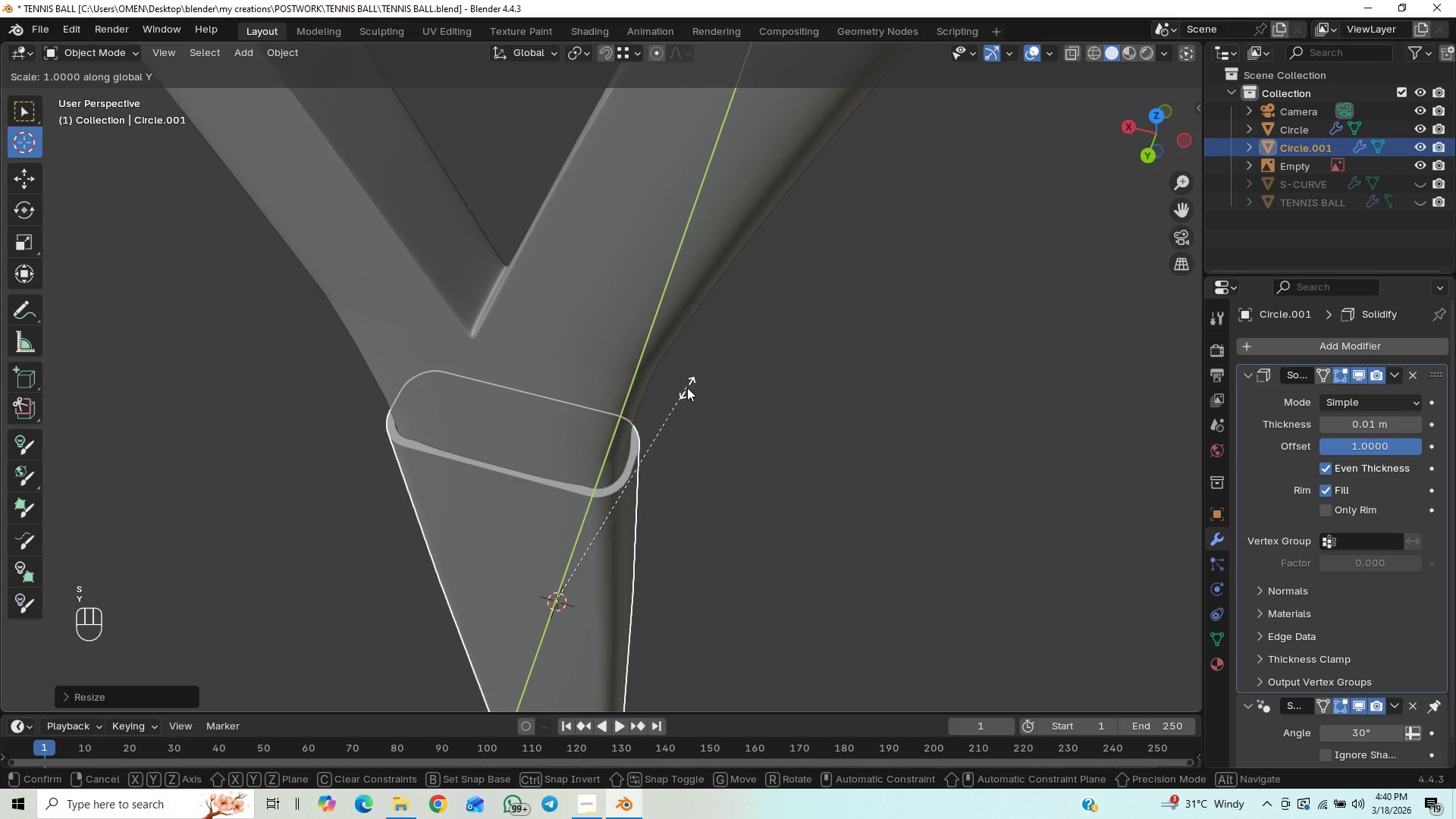 
hold_key(key=ShiftLeft, duration=1.5)
 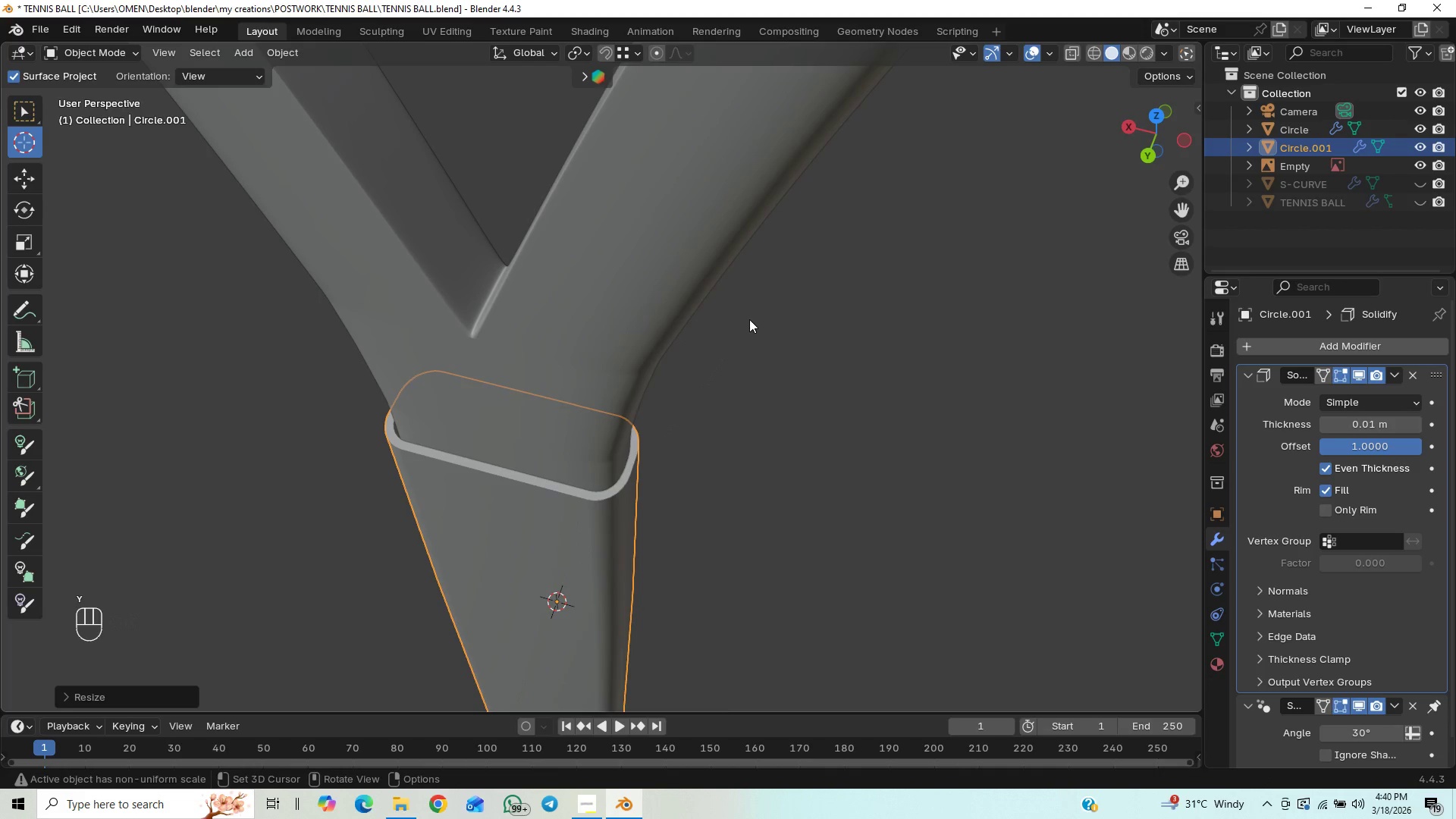 
hold_key(key=ShiftLeft, duration=0.38)
left_click([749, 312])
 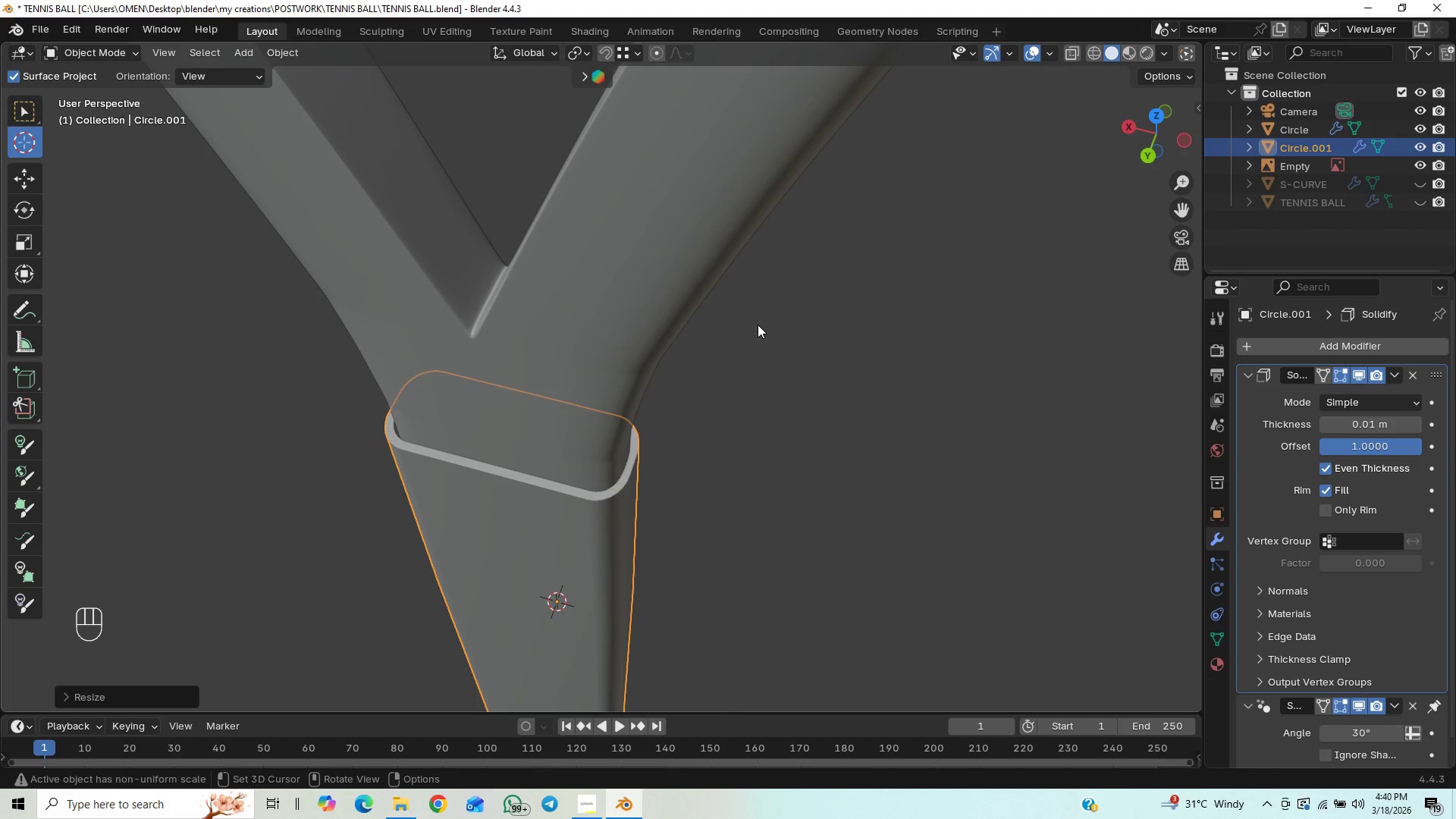 
type(SX)
 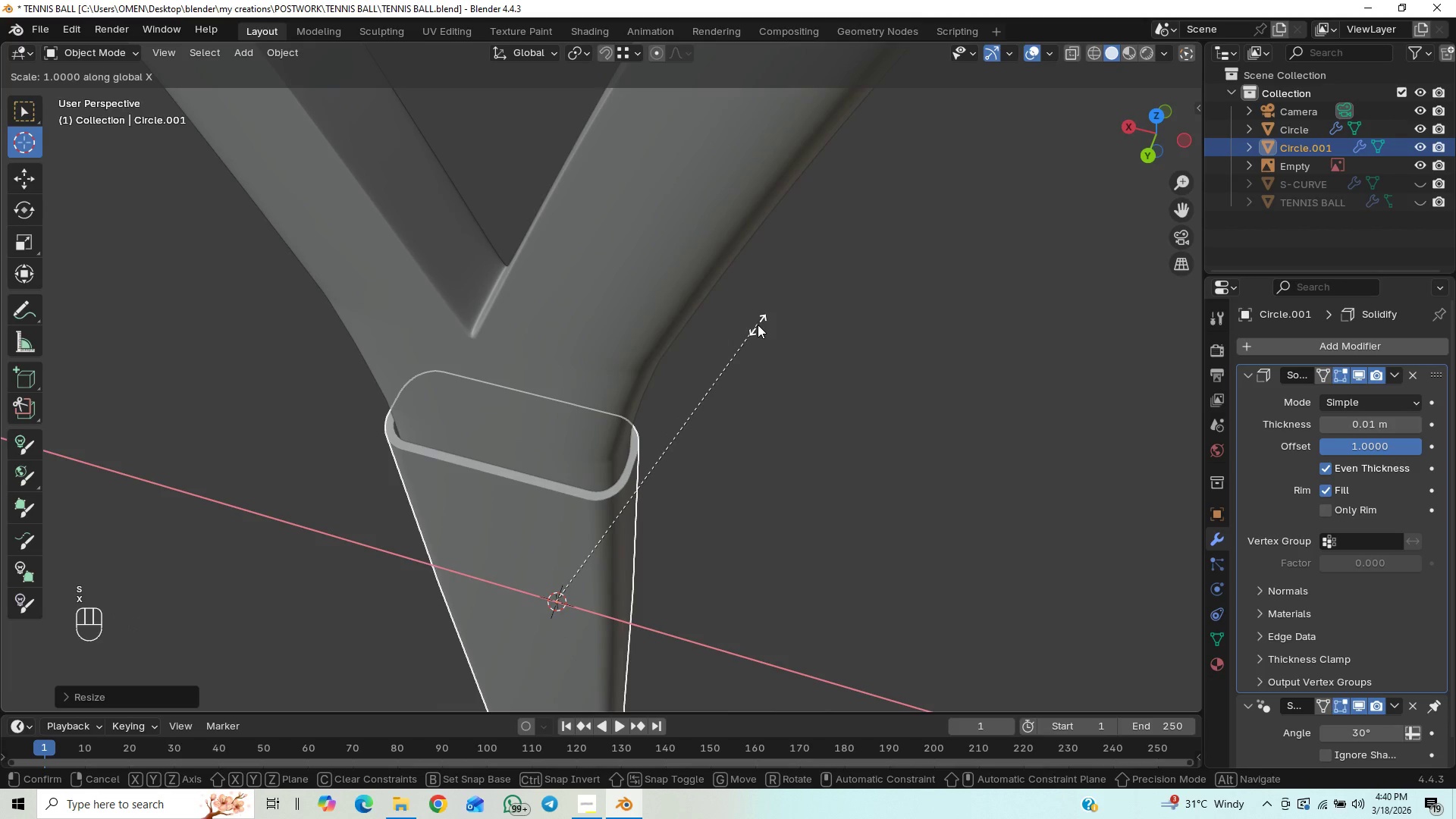 
hold_key(key=ShiftLeft, duration=1.5)
 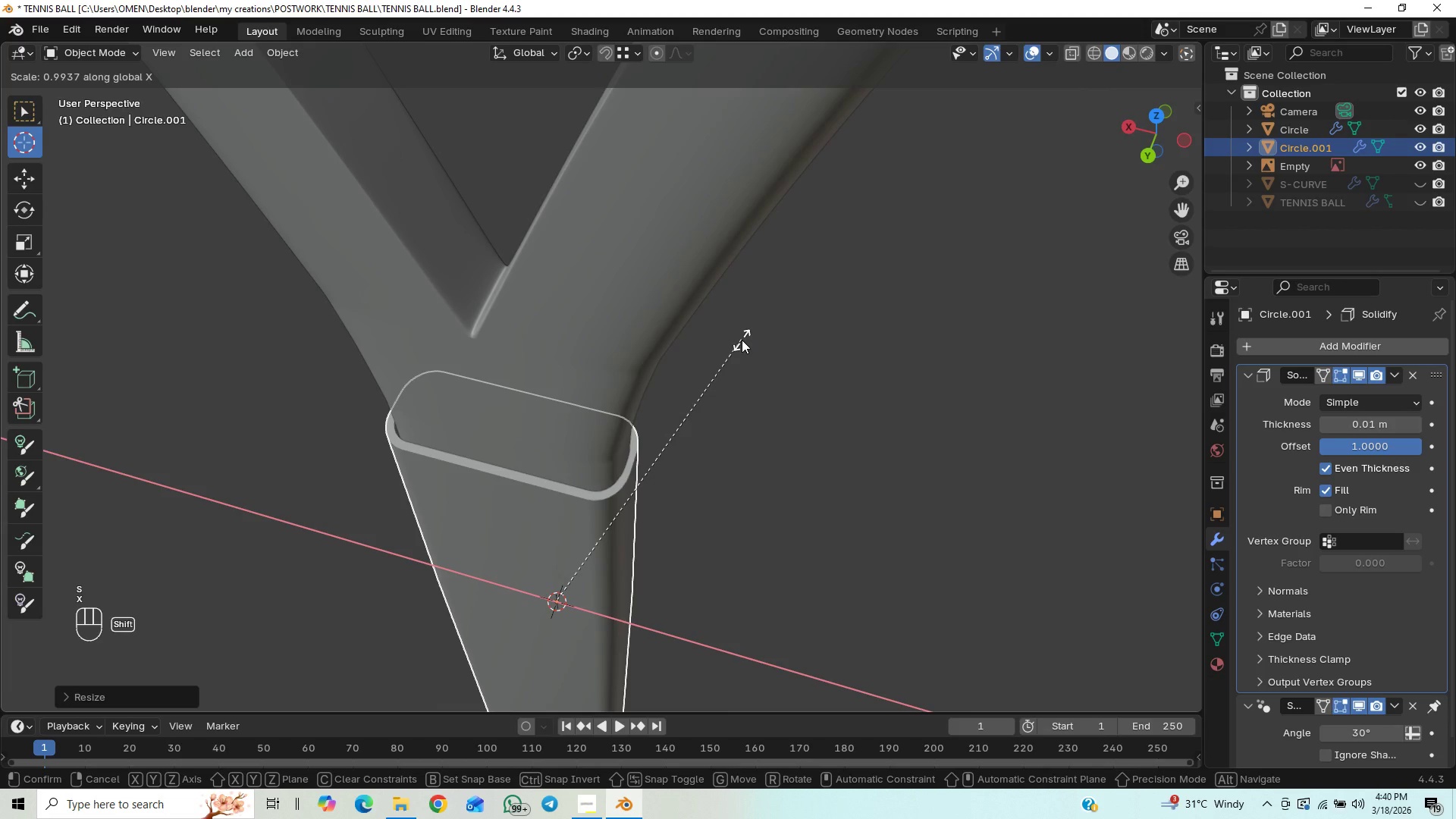 
hold_key(key=ShiftLeft, duration=1.17)
left_click([742, 340])
 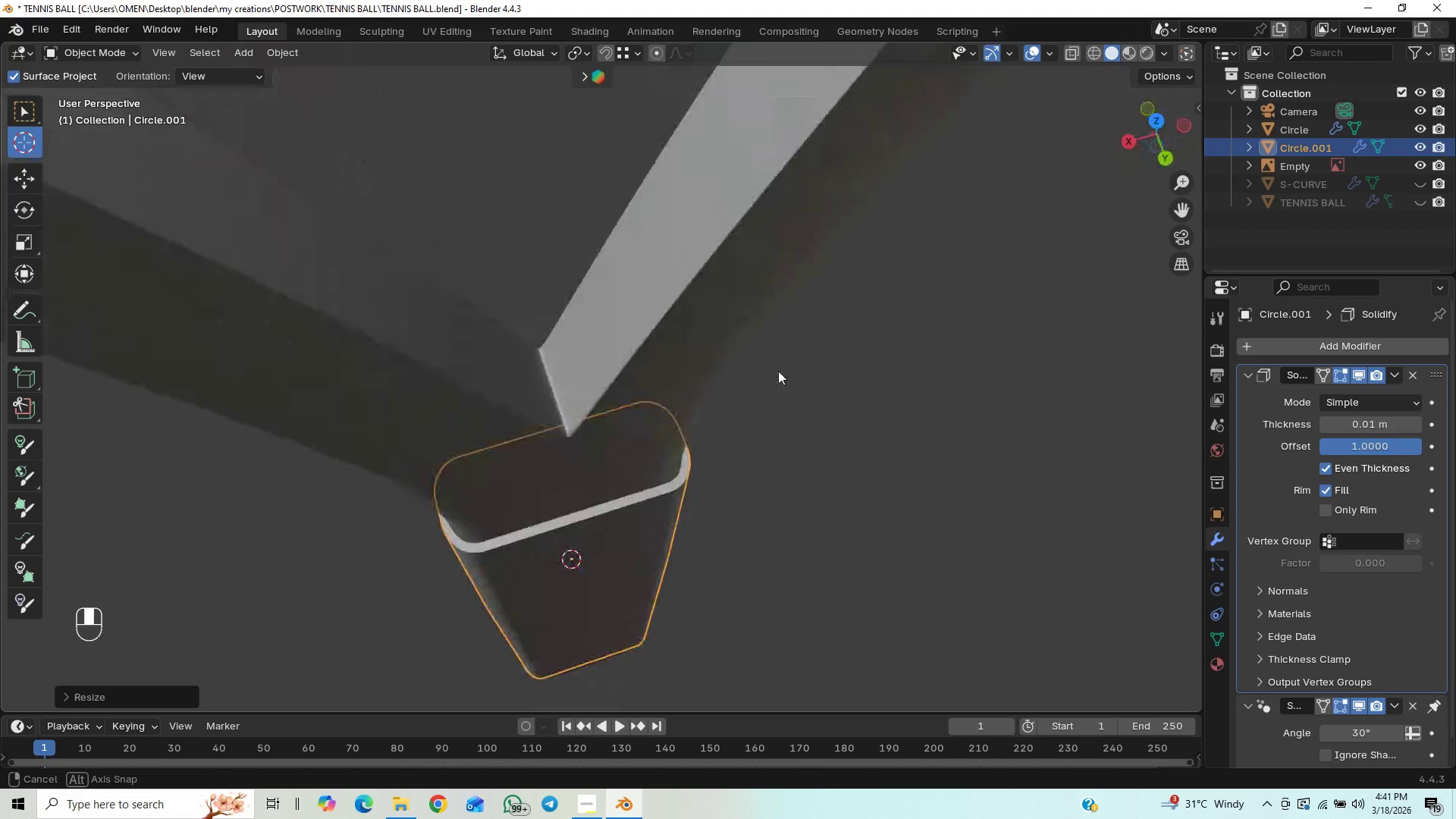 
wait(6.2)
 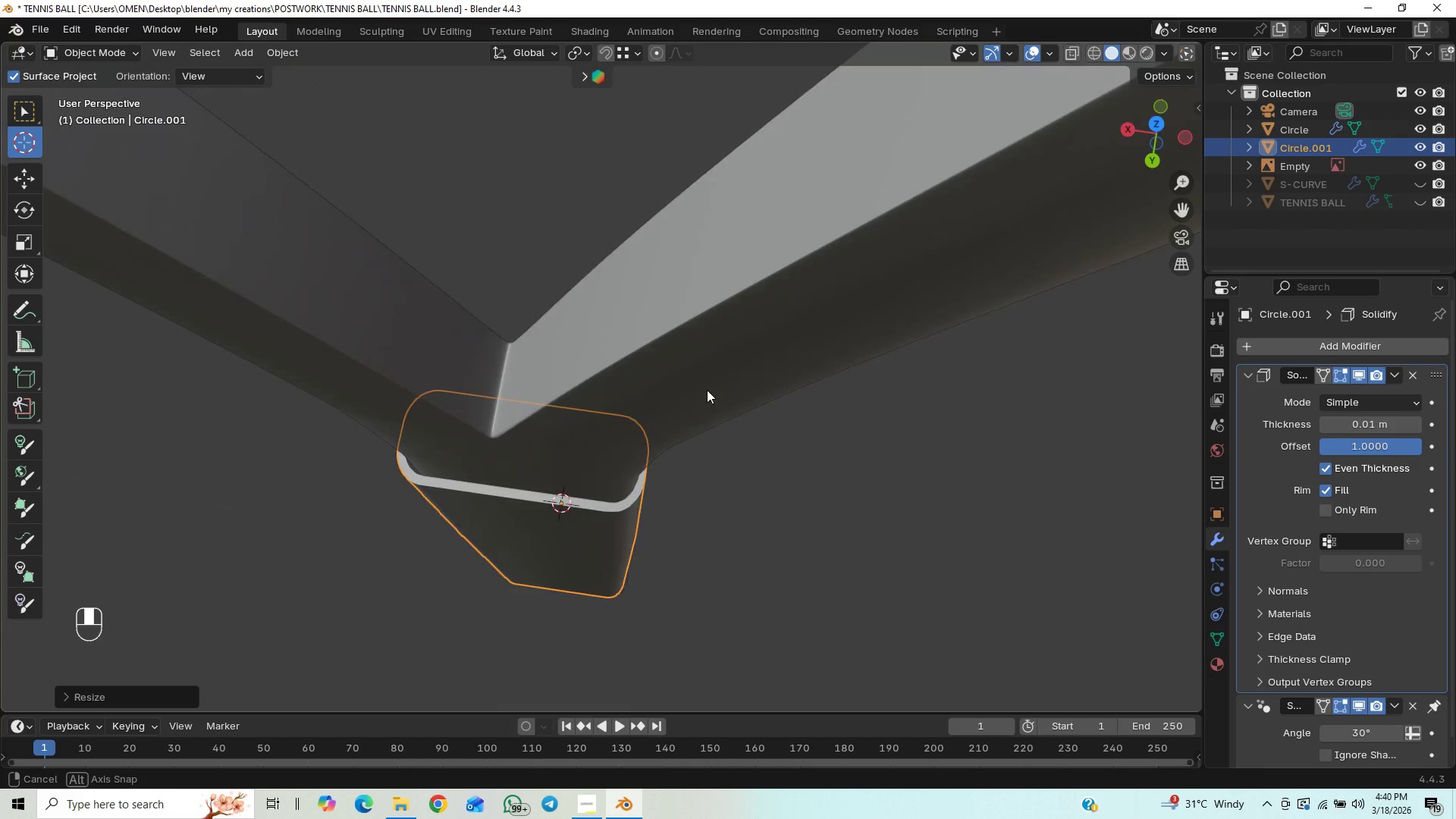 
scroll: coordinate [808, 370], scroll_direction: down, amount: 4.0
 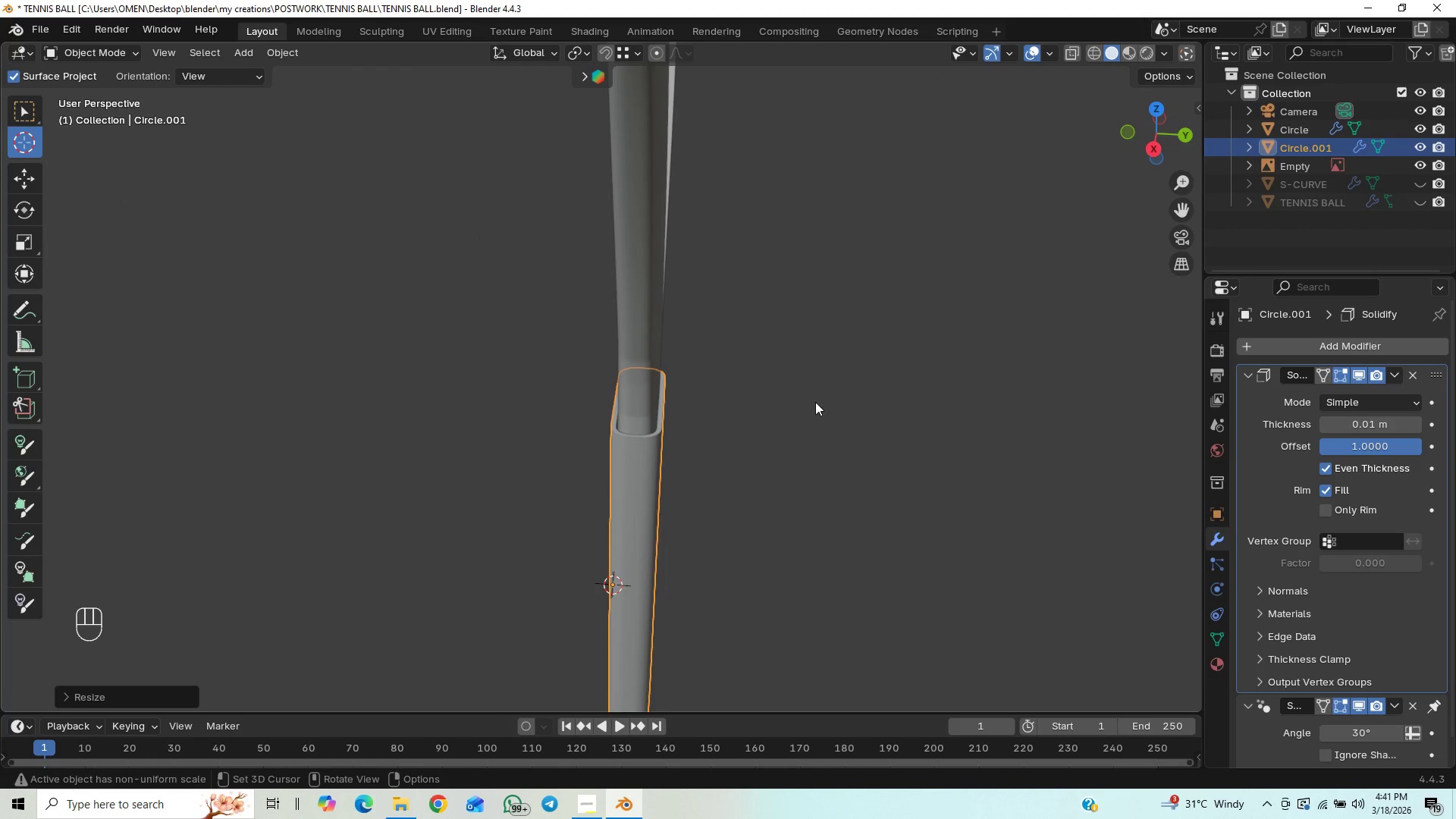 
key(Control+S)
 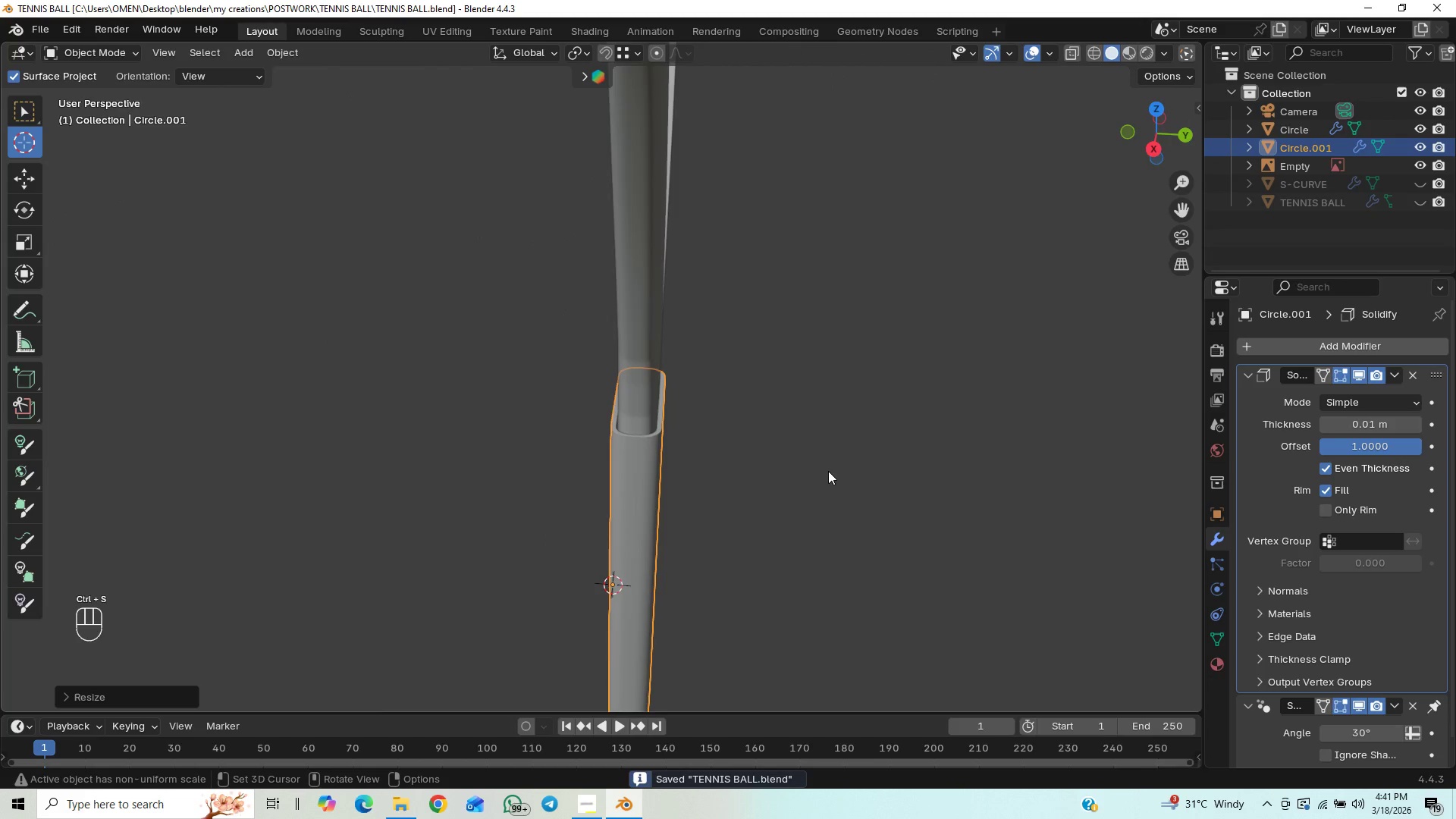 
key(Numpad1)
 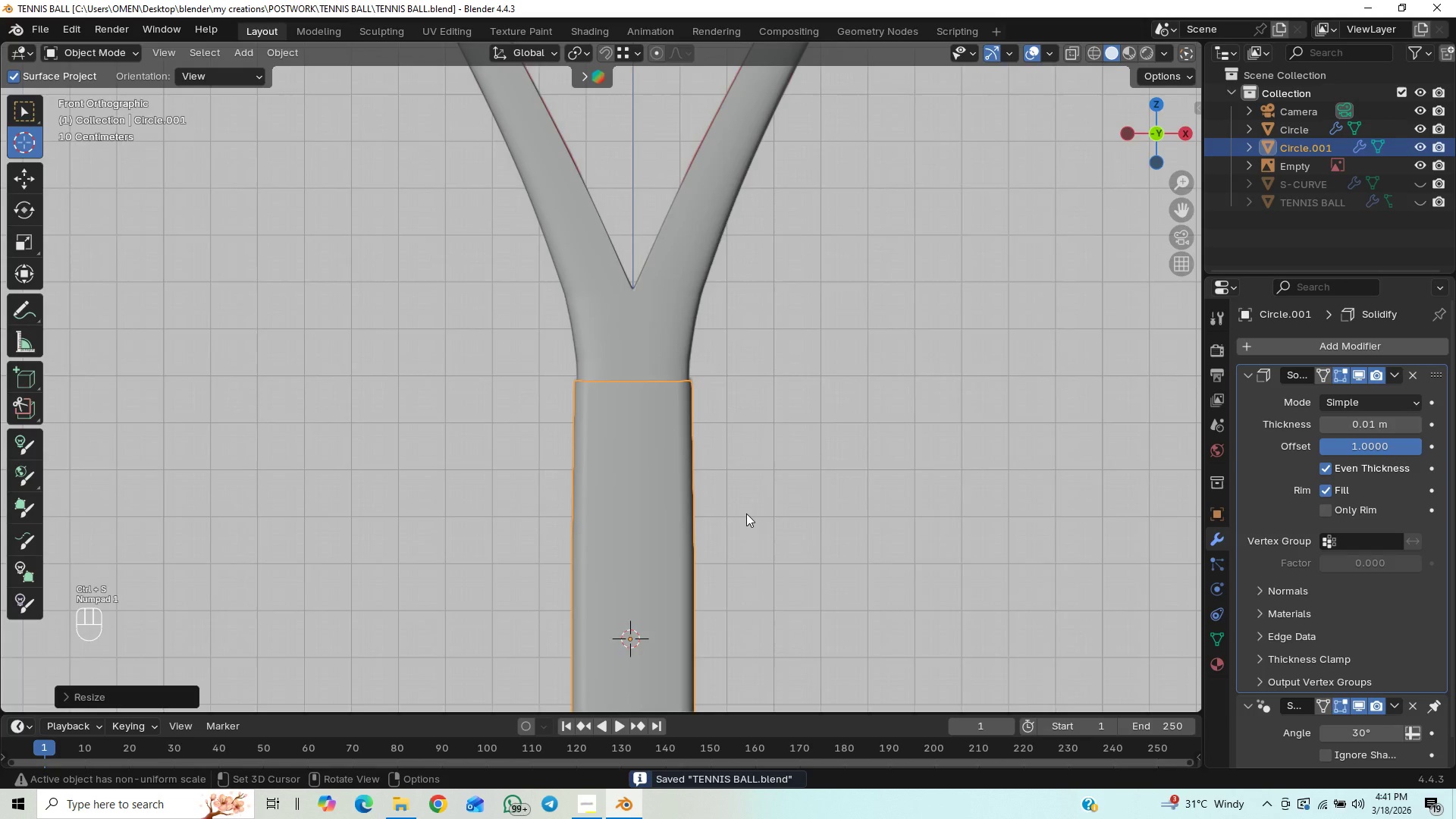 
scroll: coordinate [830, 485], scroll_direction: down, amount: 5.0
 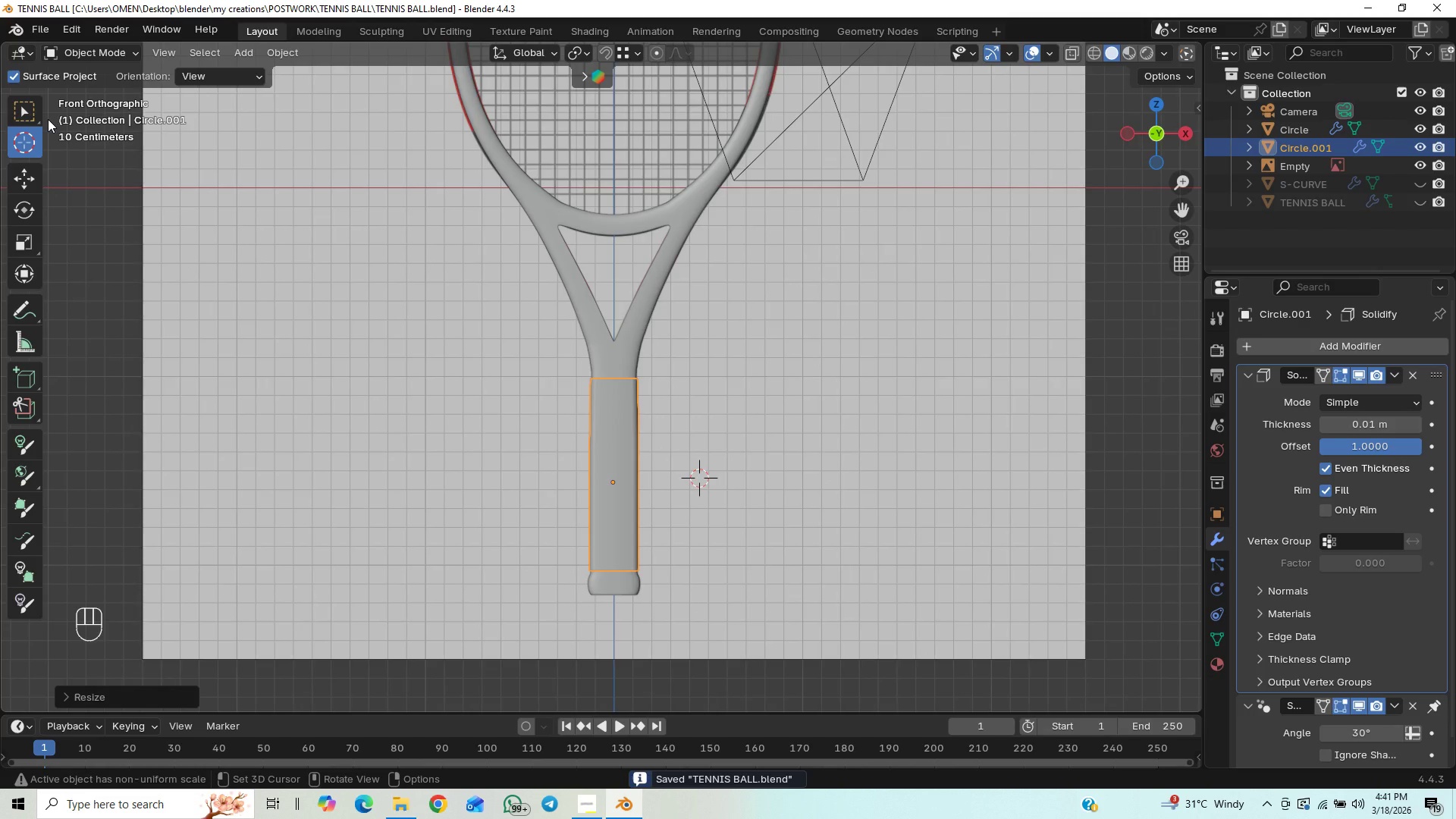 
left_click([33, 119])
 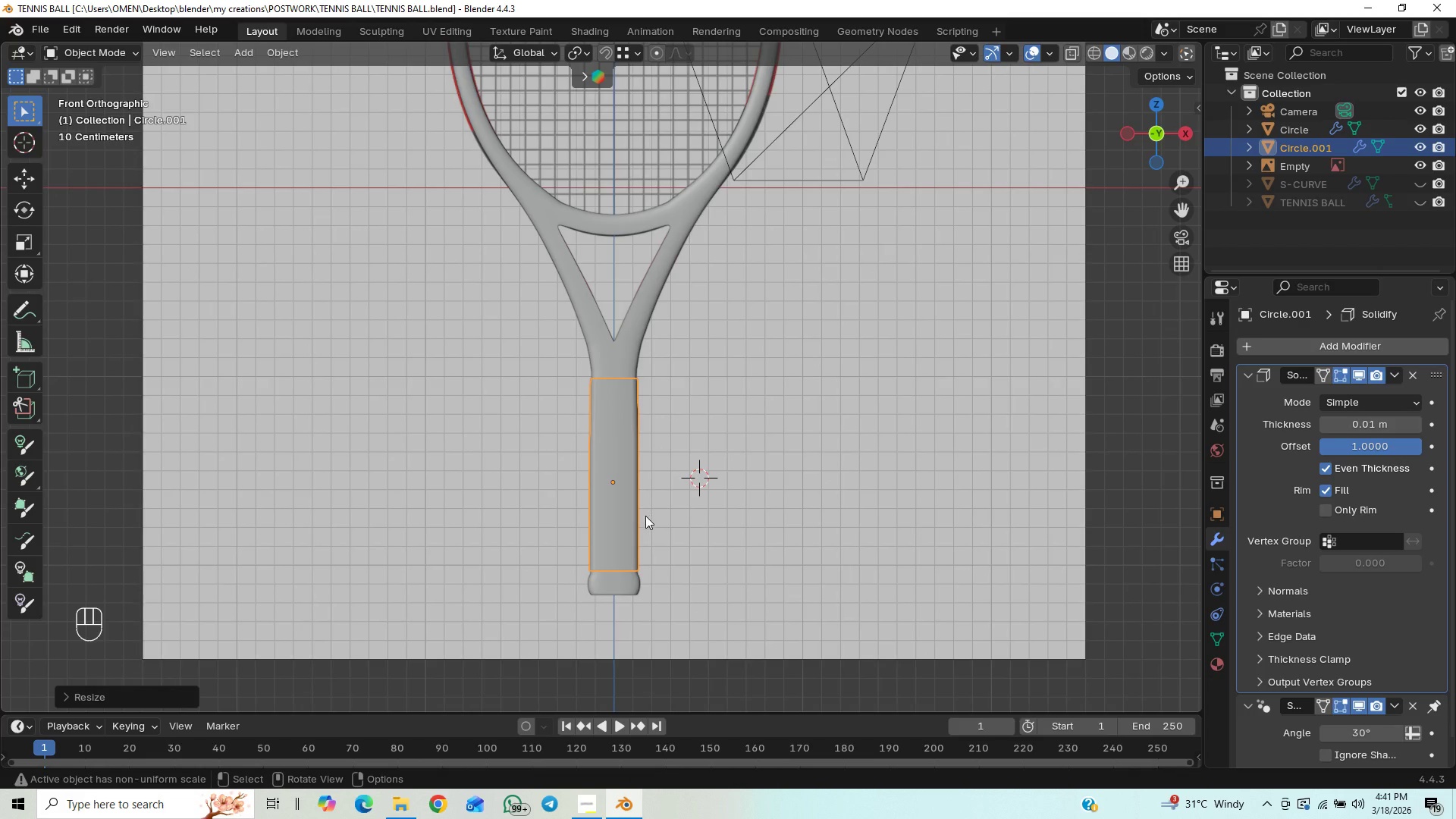 
hold_key(key=ShiftLeft, duration=0.86)
 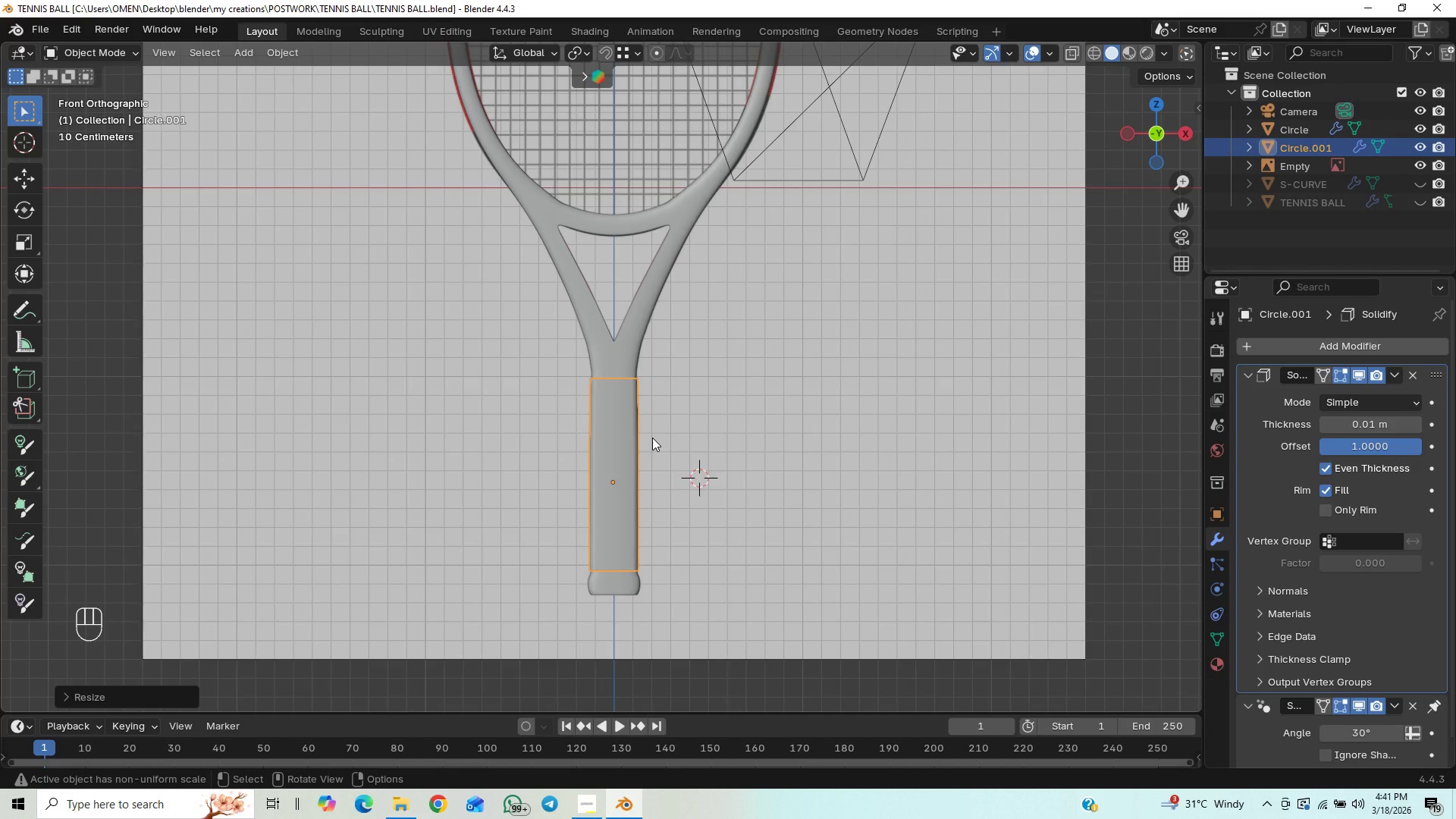 
key(Shift+S)
 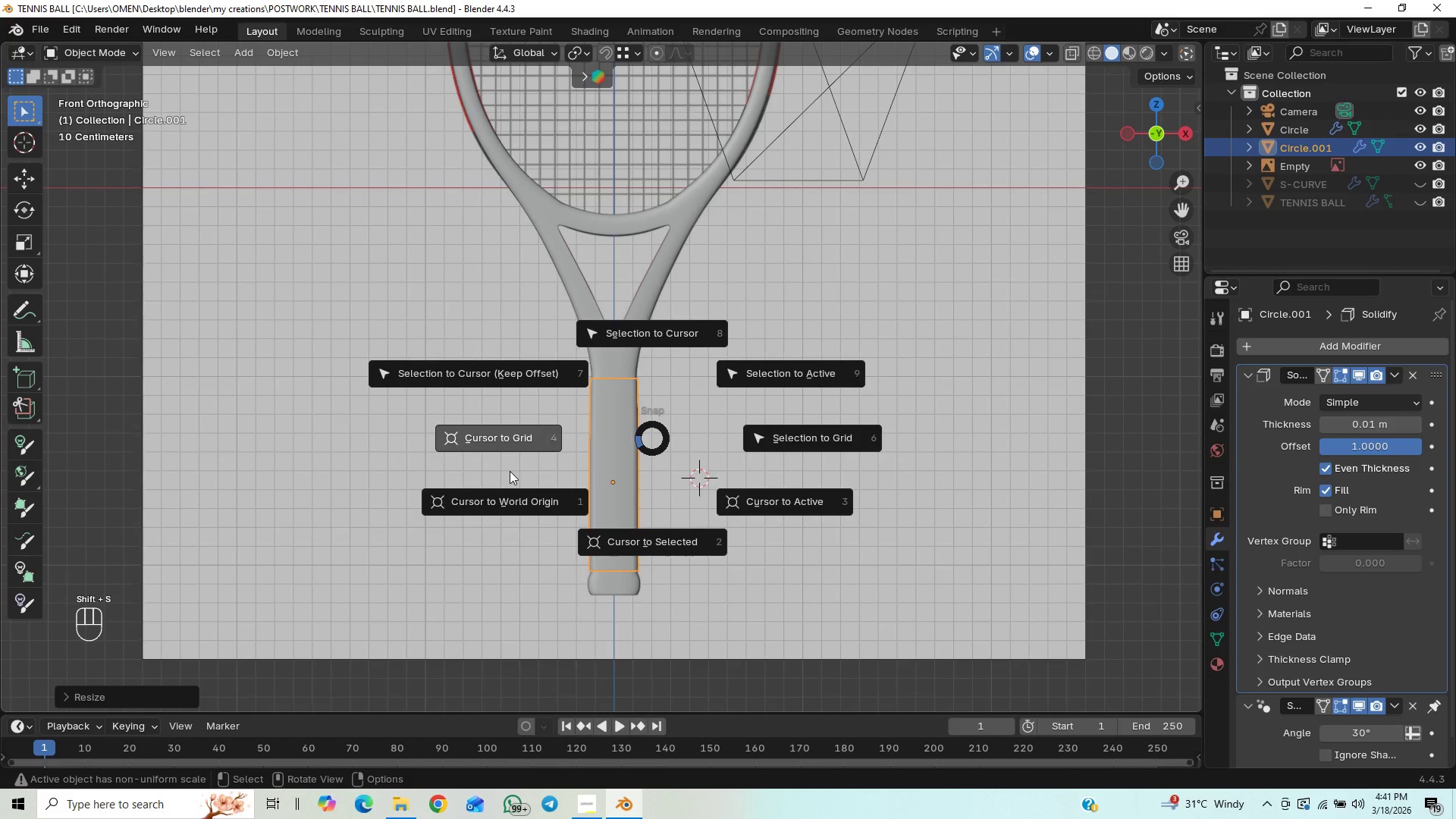 
left_click([503, 497])
 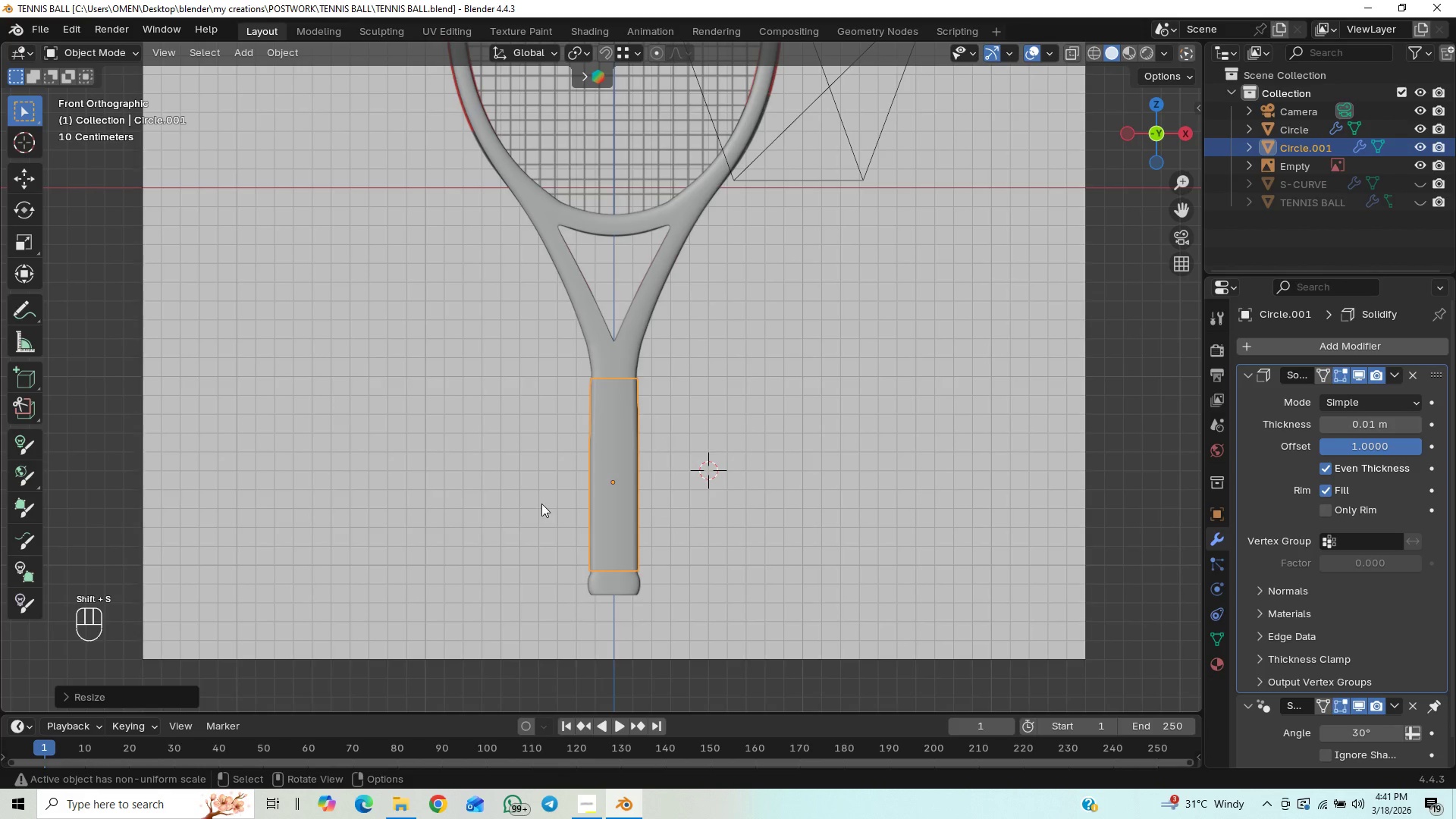 
hold_key(key=ShiftLeft, duration=1.5)
 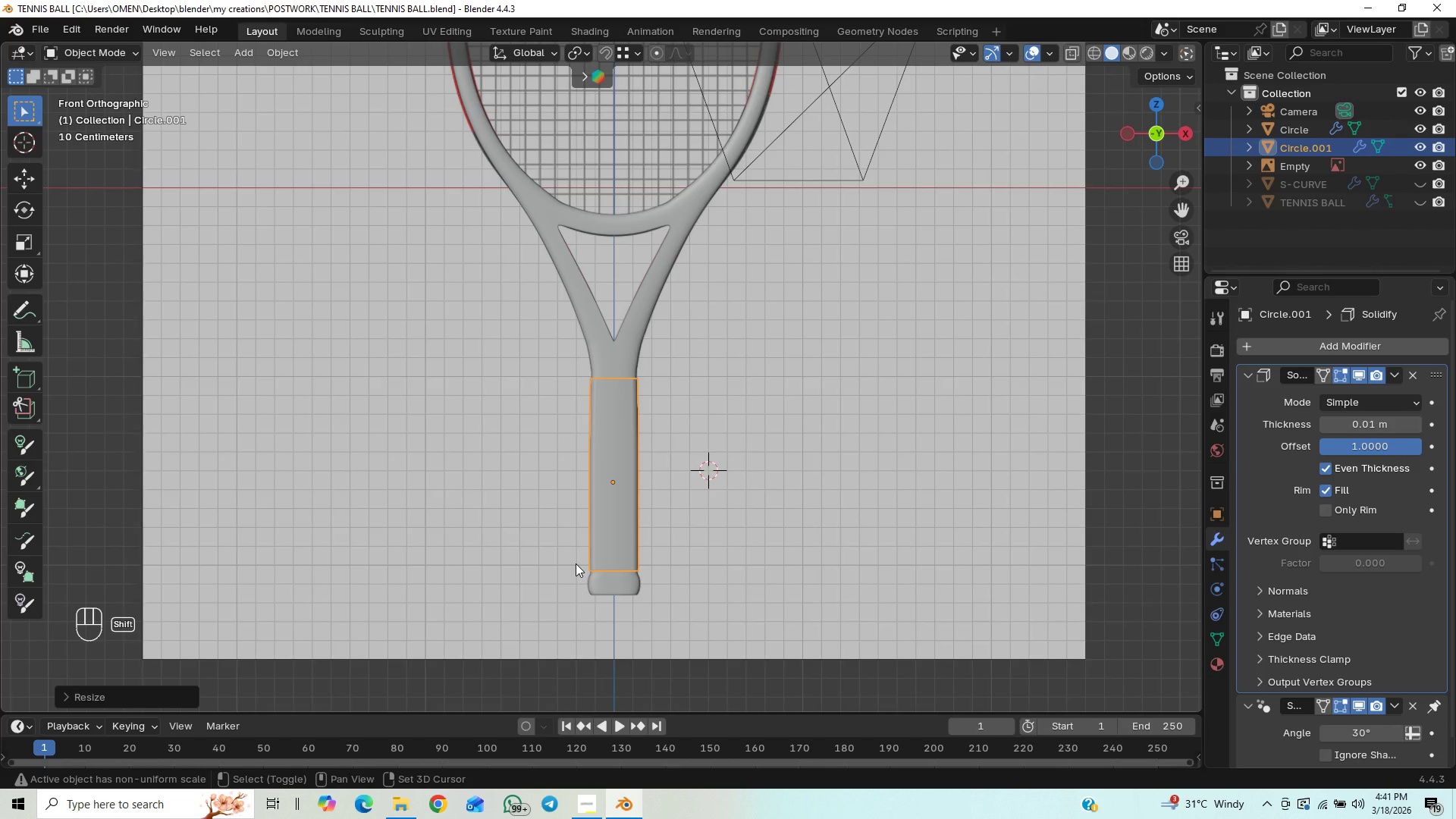 
hold_key(key=ShiftLeft, duration=1.5)
 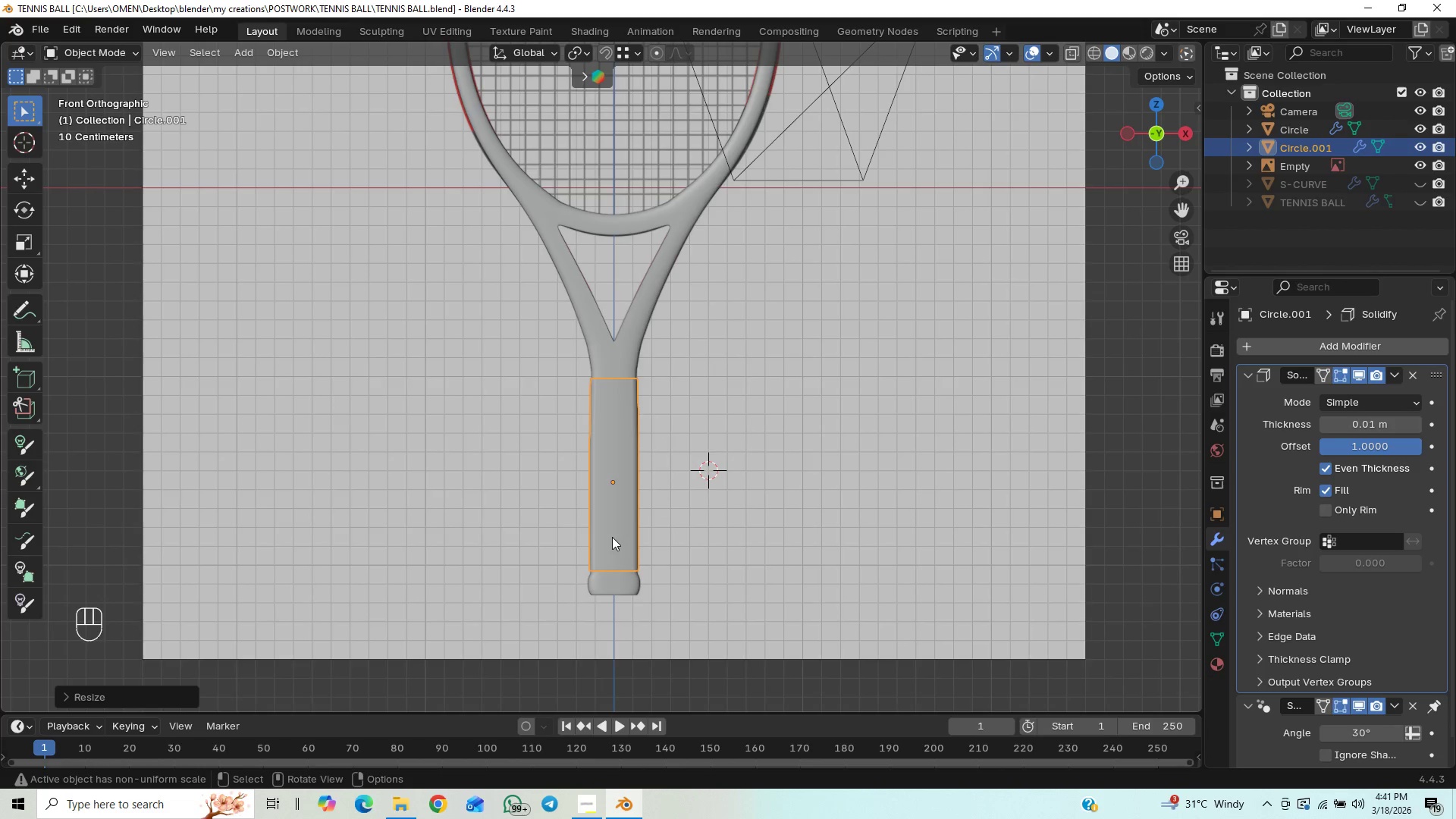 
hold_key(key=ShiftLeft, duration=0.38)
 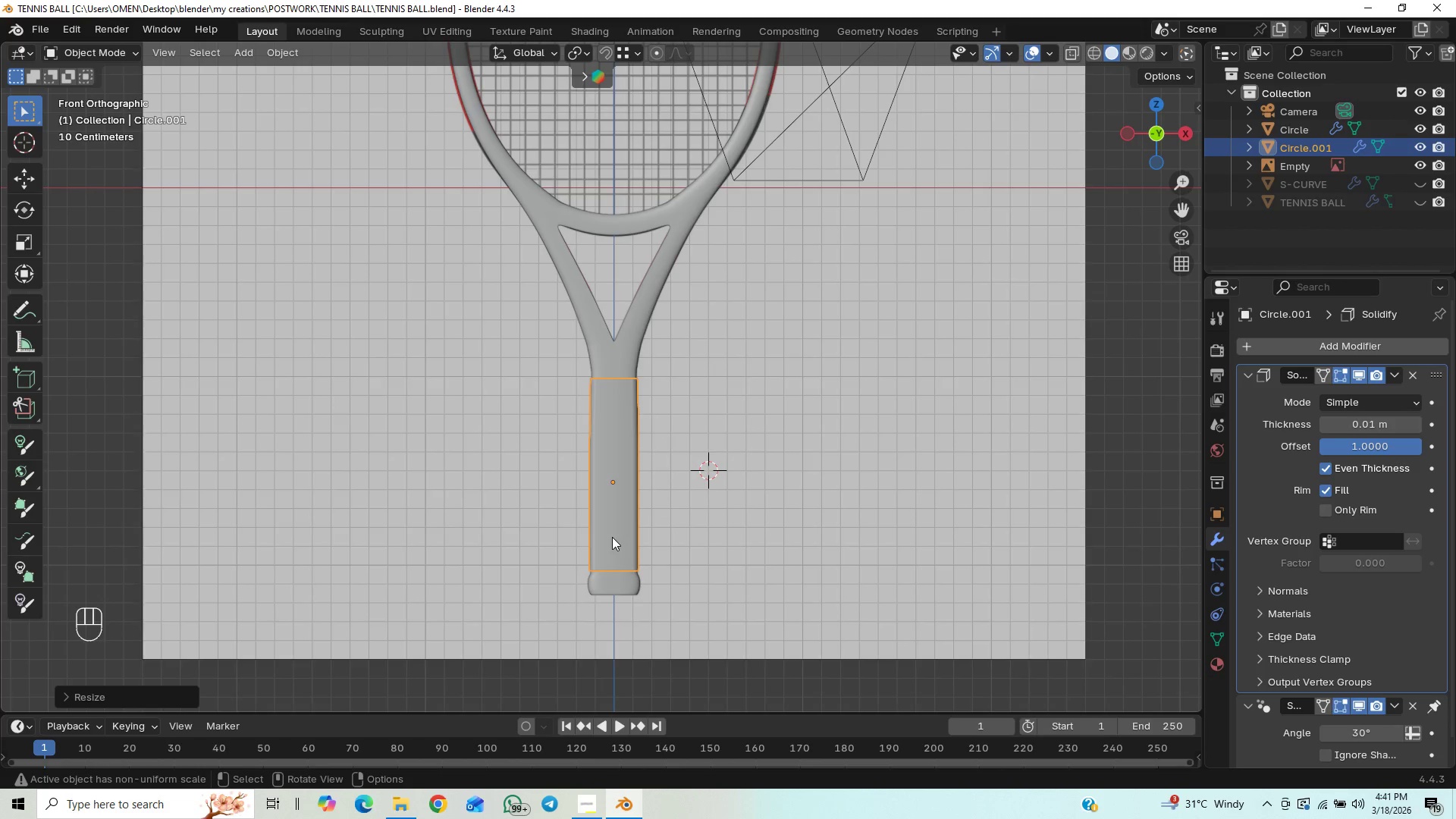 
hold_key(key=ShiftLeft, duration=1.5)
 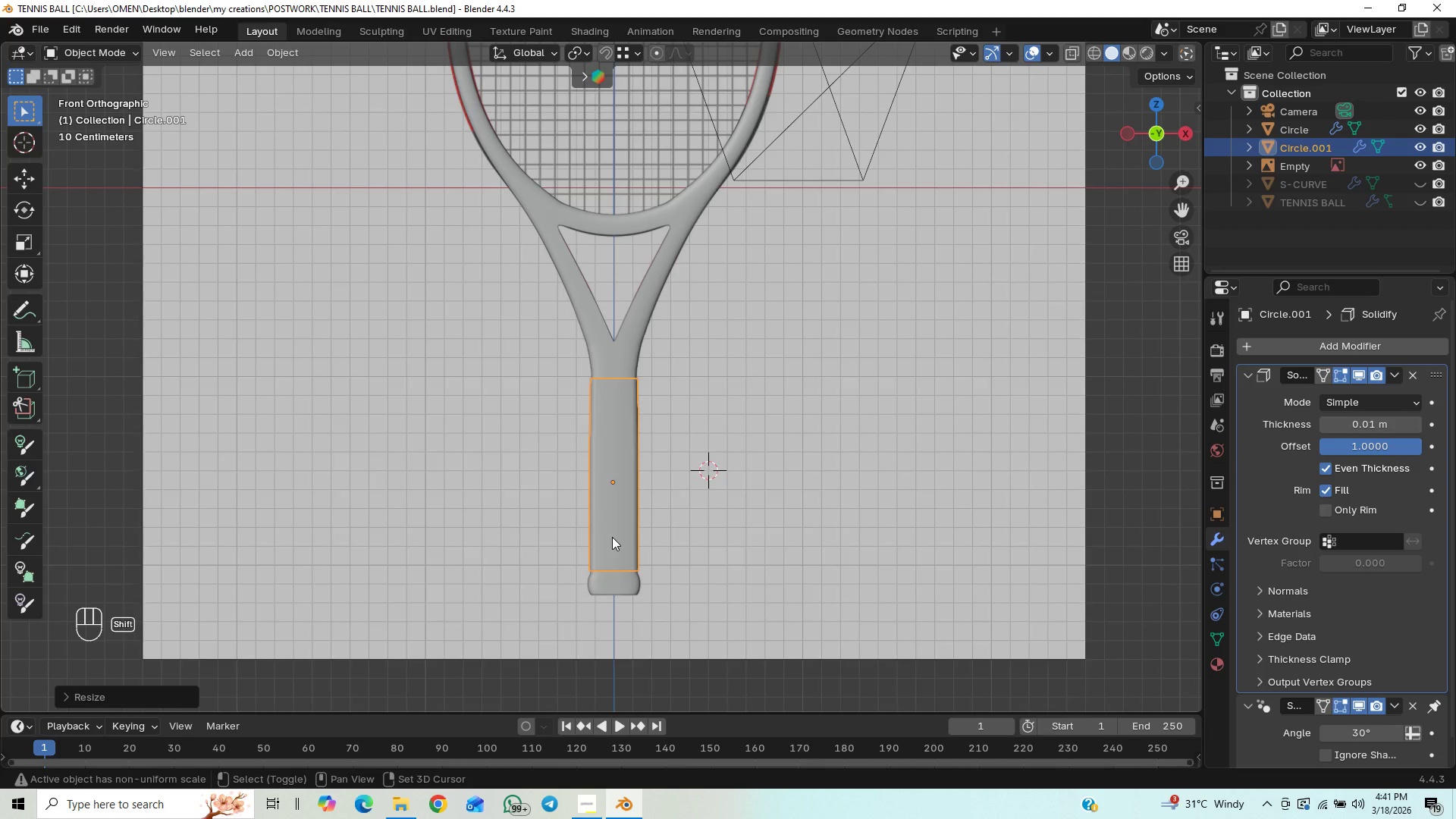 
key(Shift+ShiftLeft)
 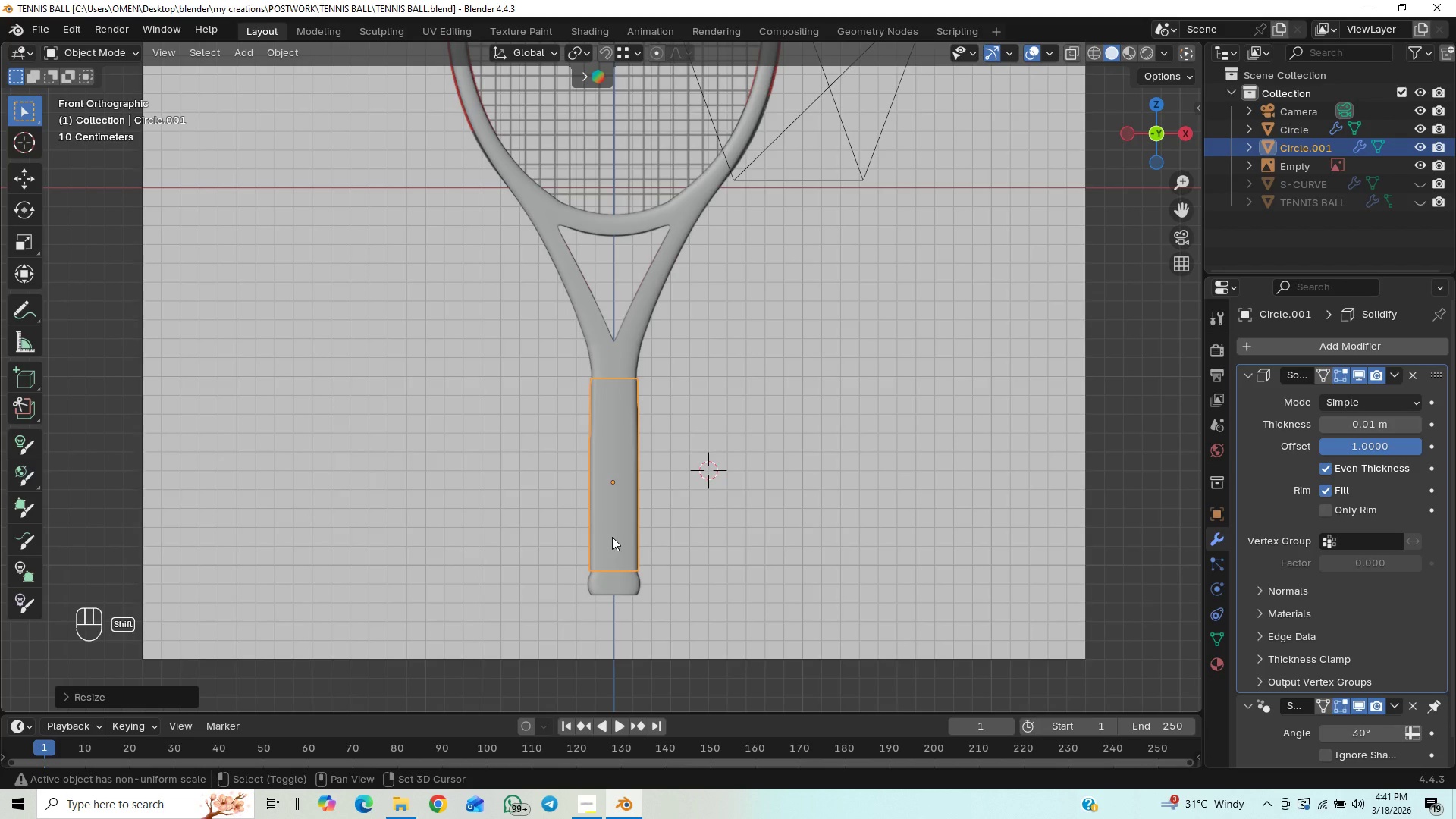 
key(Shift+ShiftLeft)
 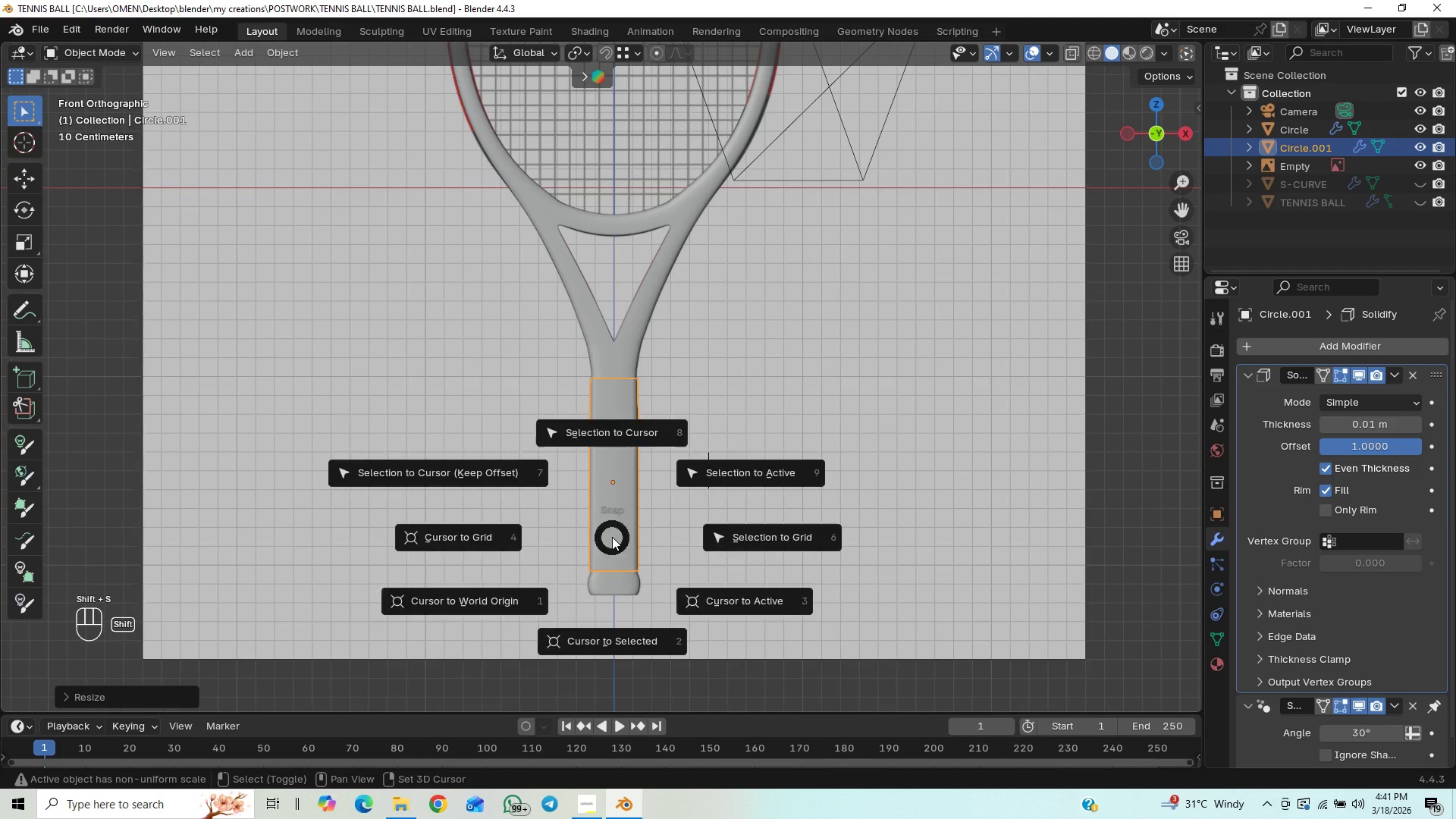 
key(Shift+S)
 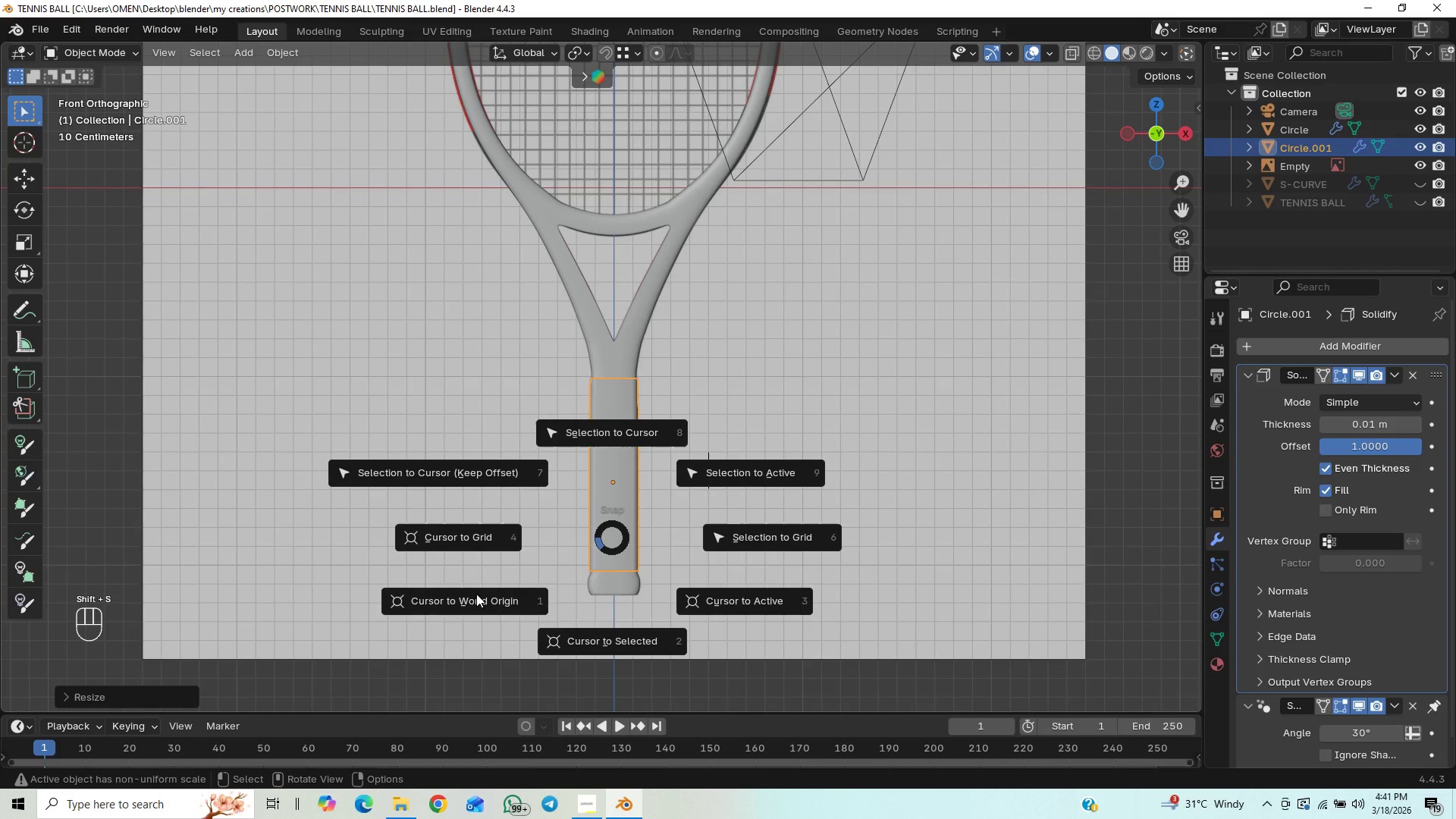 
key(Shift+ShiftLeft)
 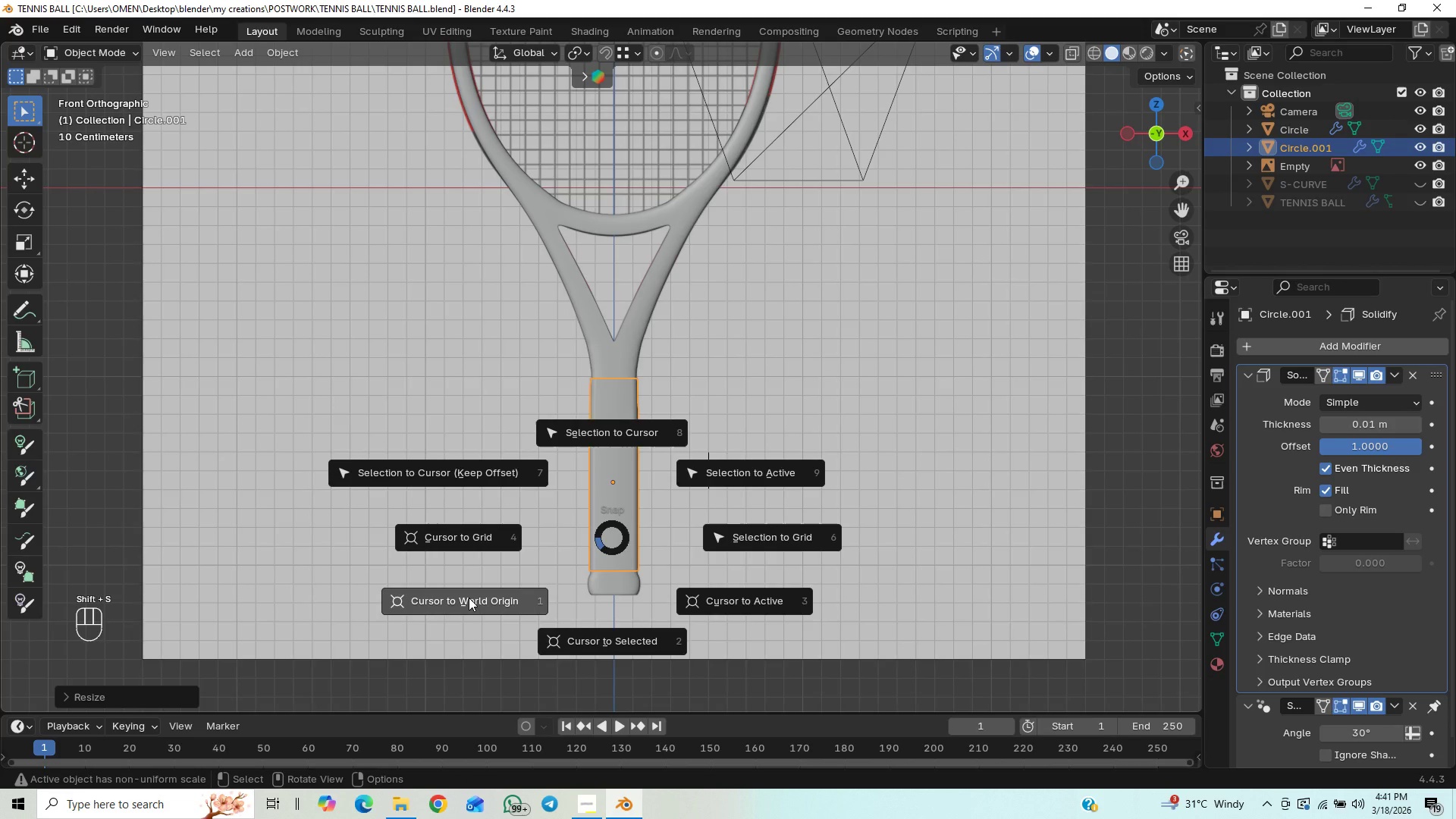 
left_click([469, 598])
 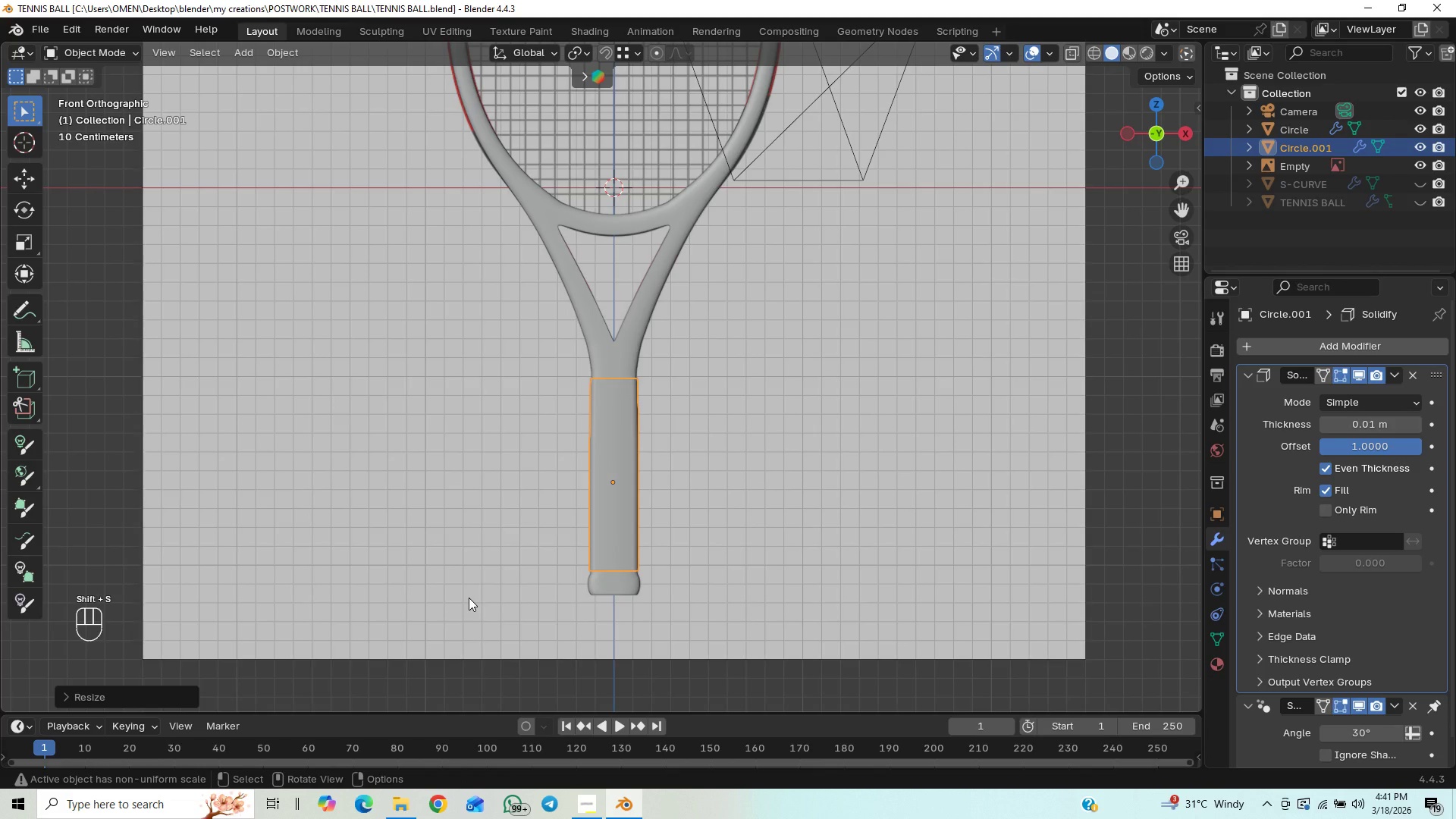 
hold_key(key=ShiftLeft, duration=1.22)
 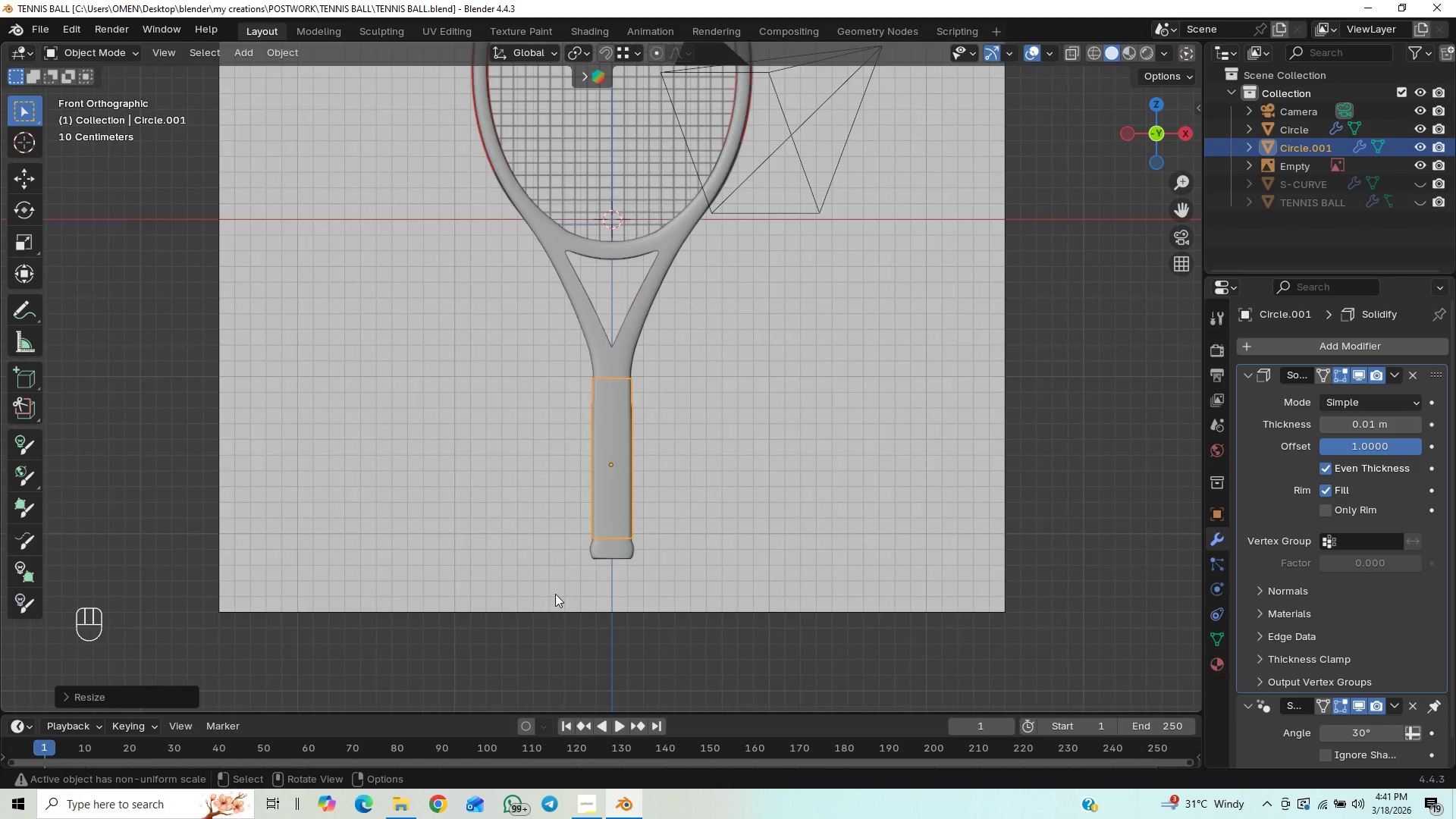 
hold_key(key=ShiftLeft, duration=2.19)
scroll: coordinate [555, 594], scroll_direction: down, amount: 2.0
 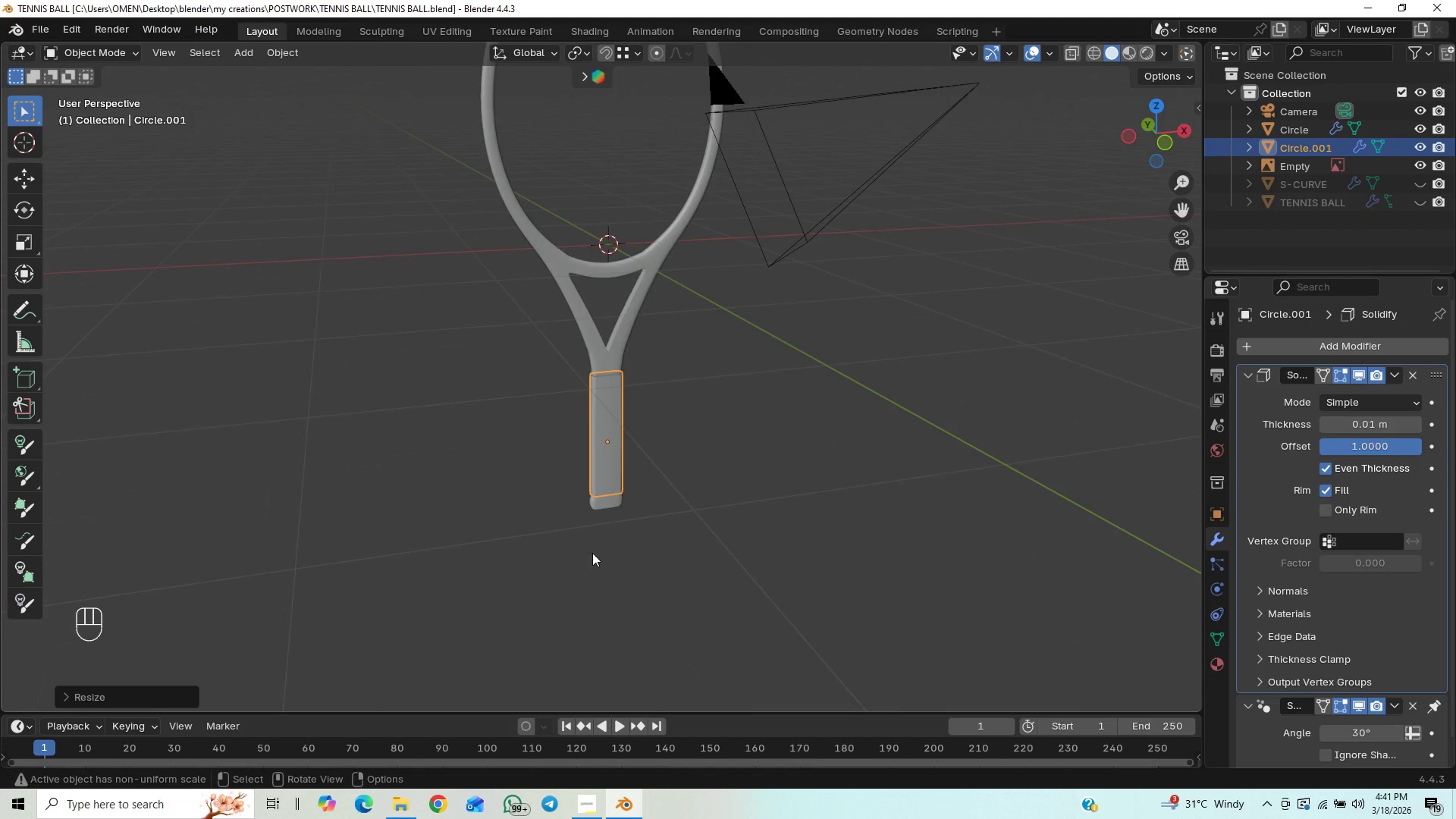 
hold_key(key=ShiftLeft, duration=0.92)
 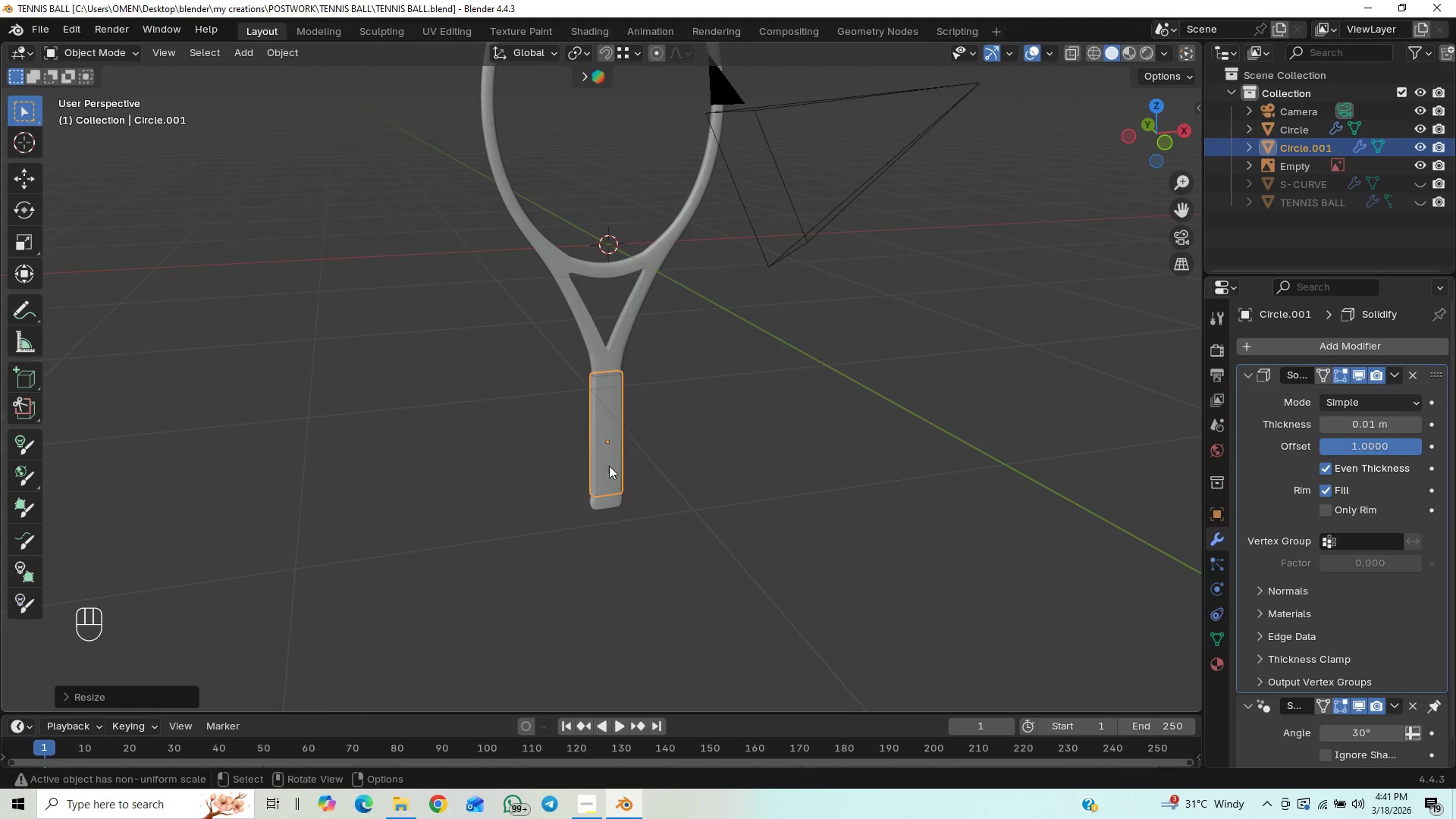 
right_click([609, 466])
 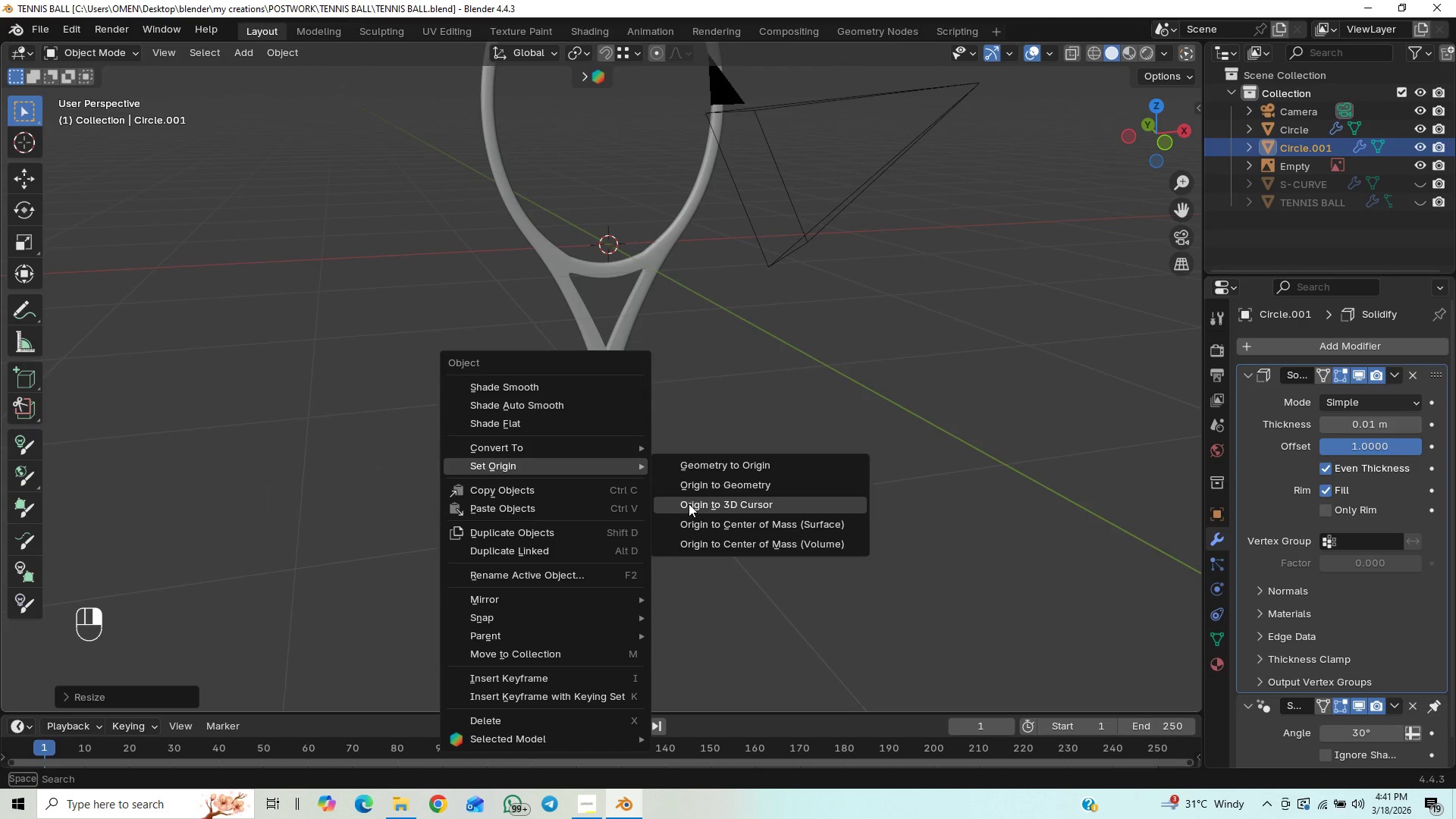 
left_click([685, 500])
 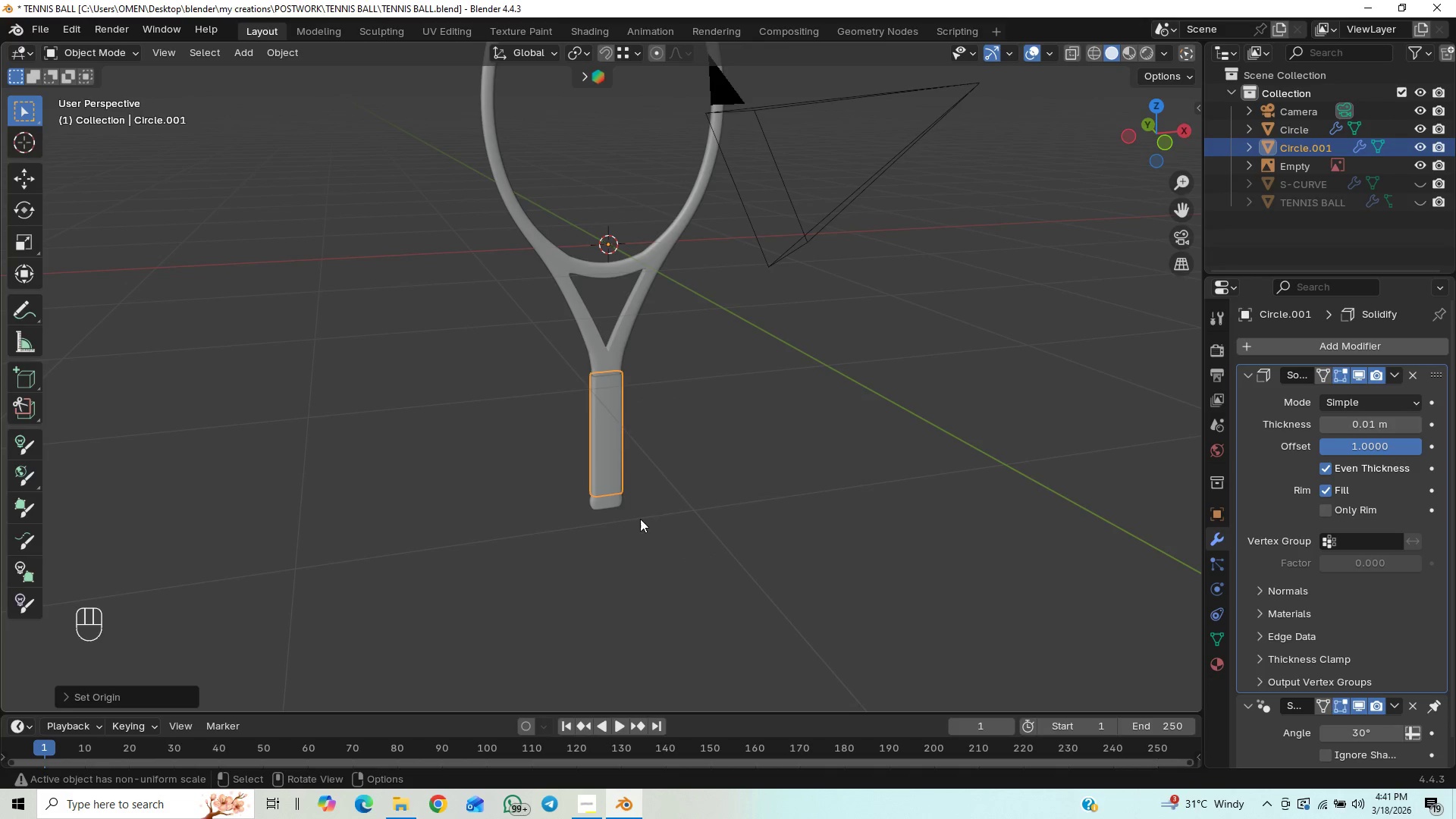 
key(Control+S)
 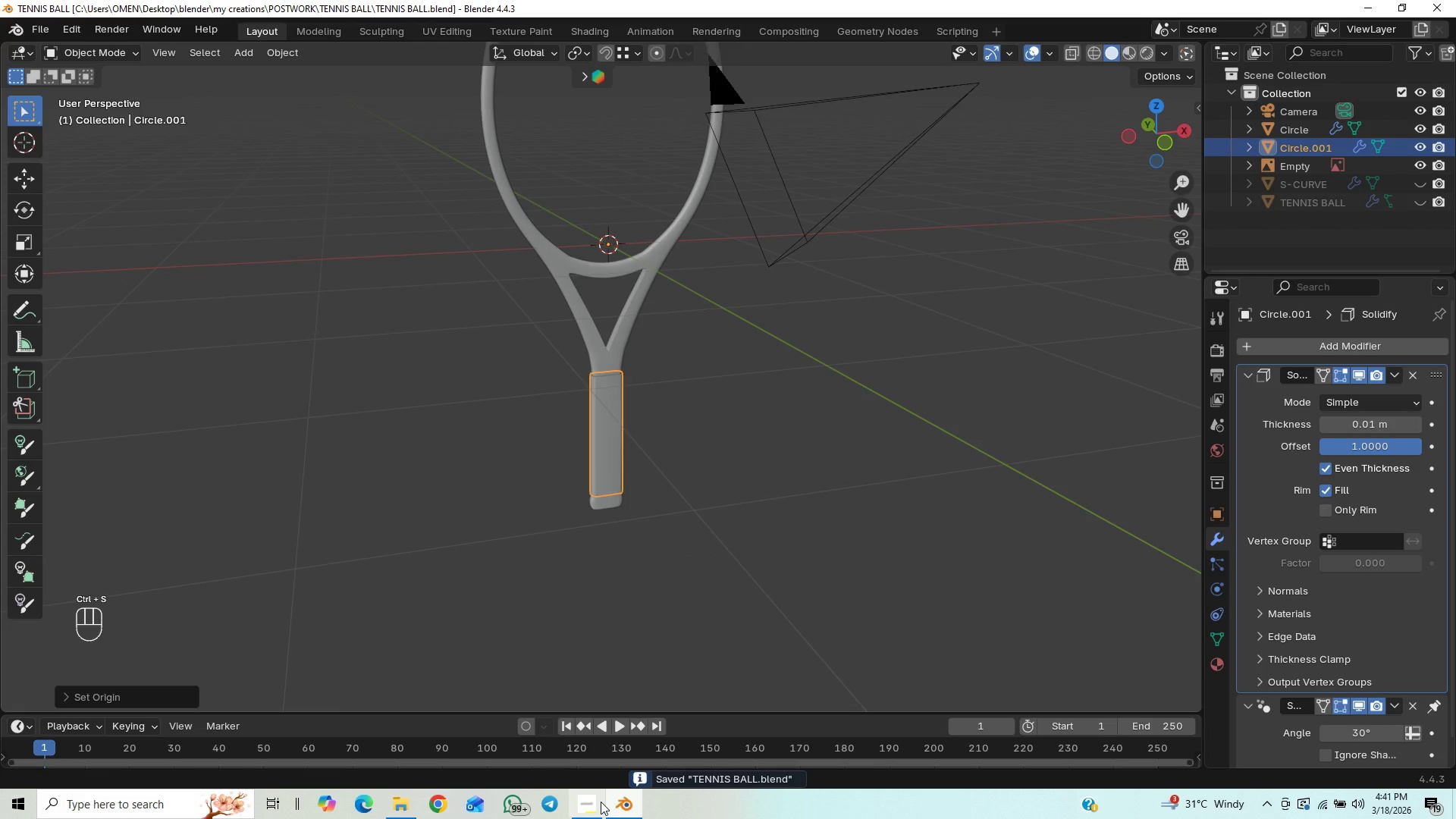 
left_click([585, 802])